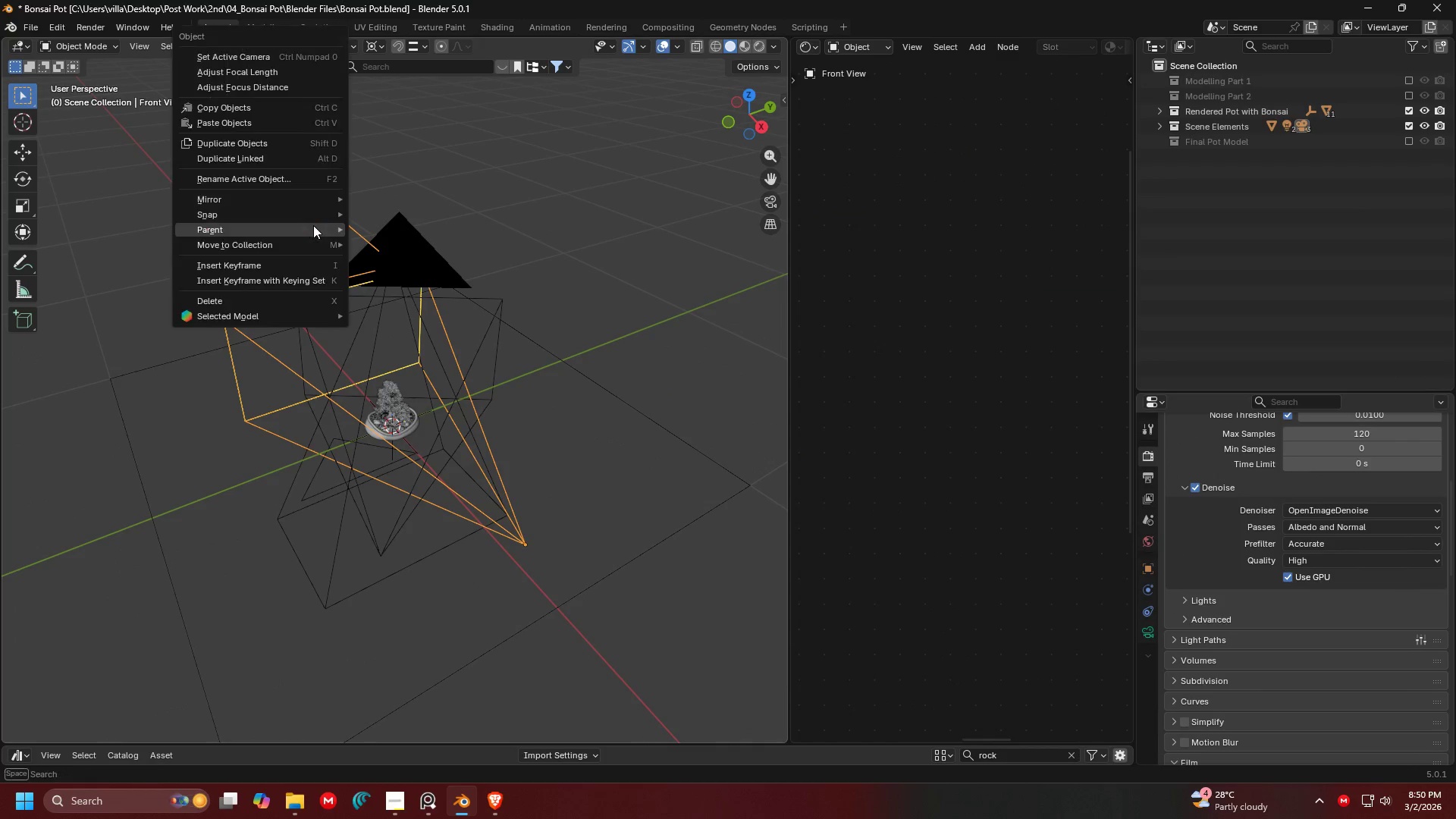 
right_click([313, 225])
 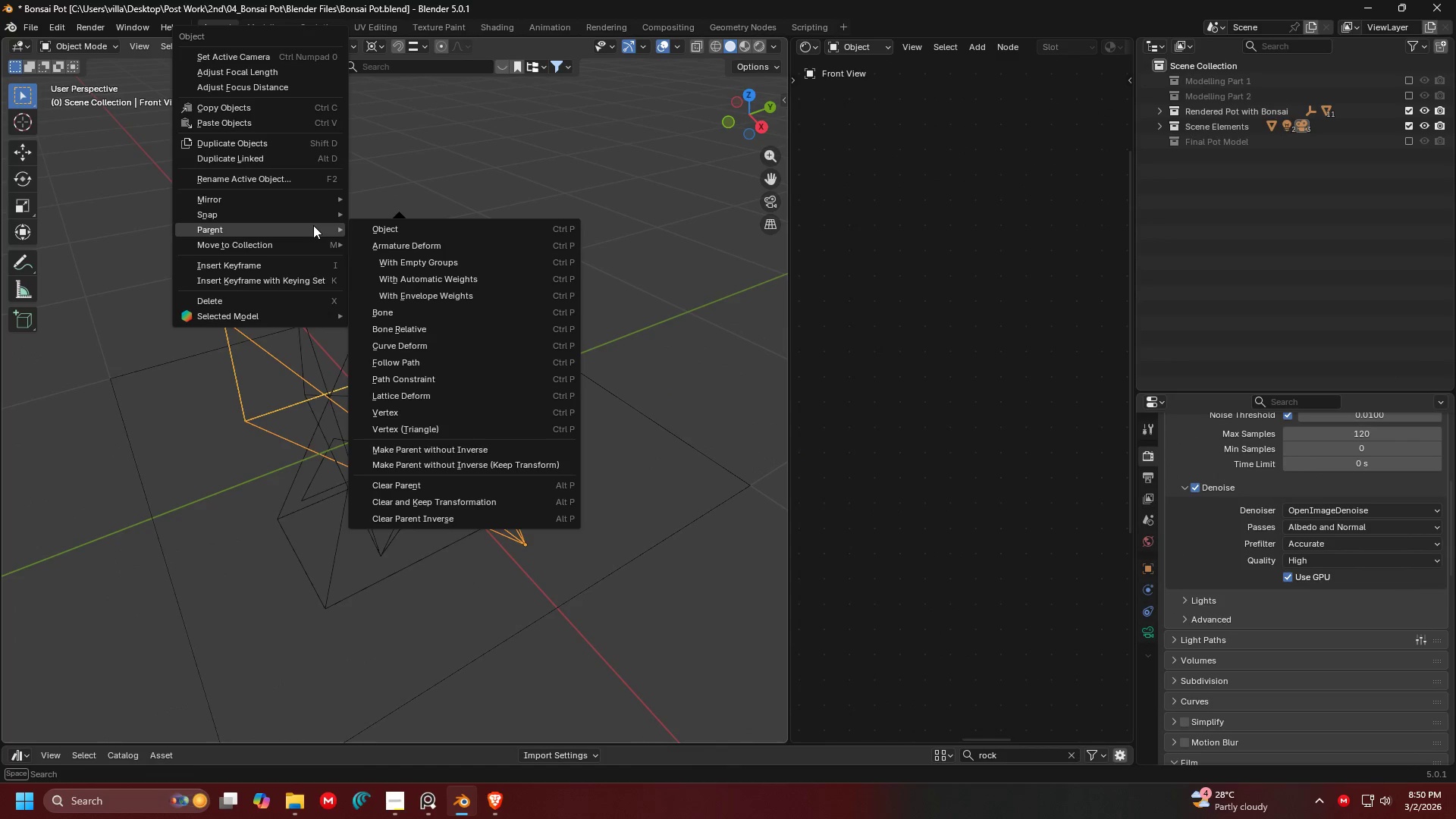 
left_click([313, 225])
 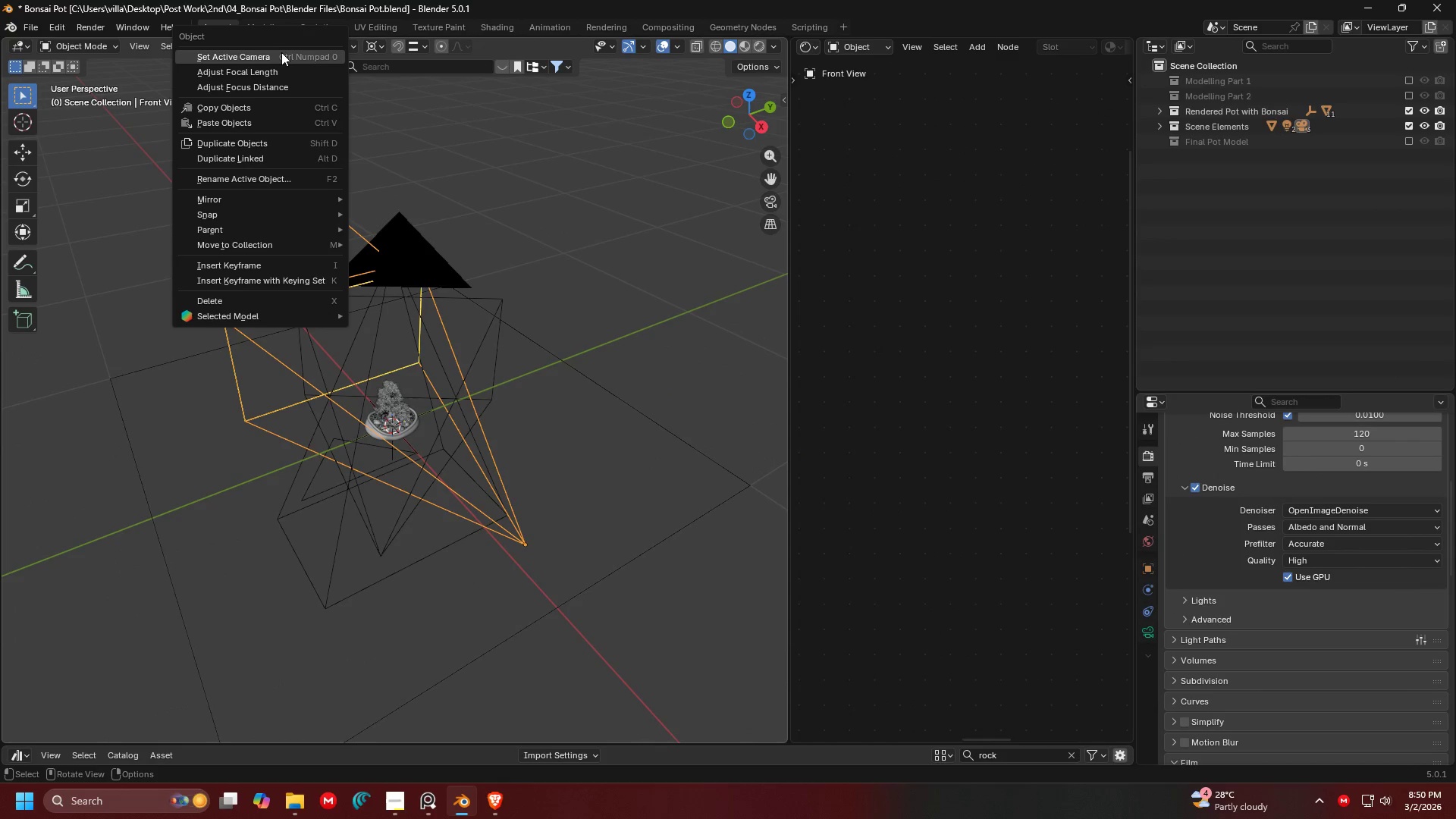 
left_click([281, 55])
 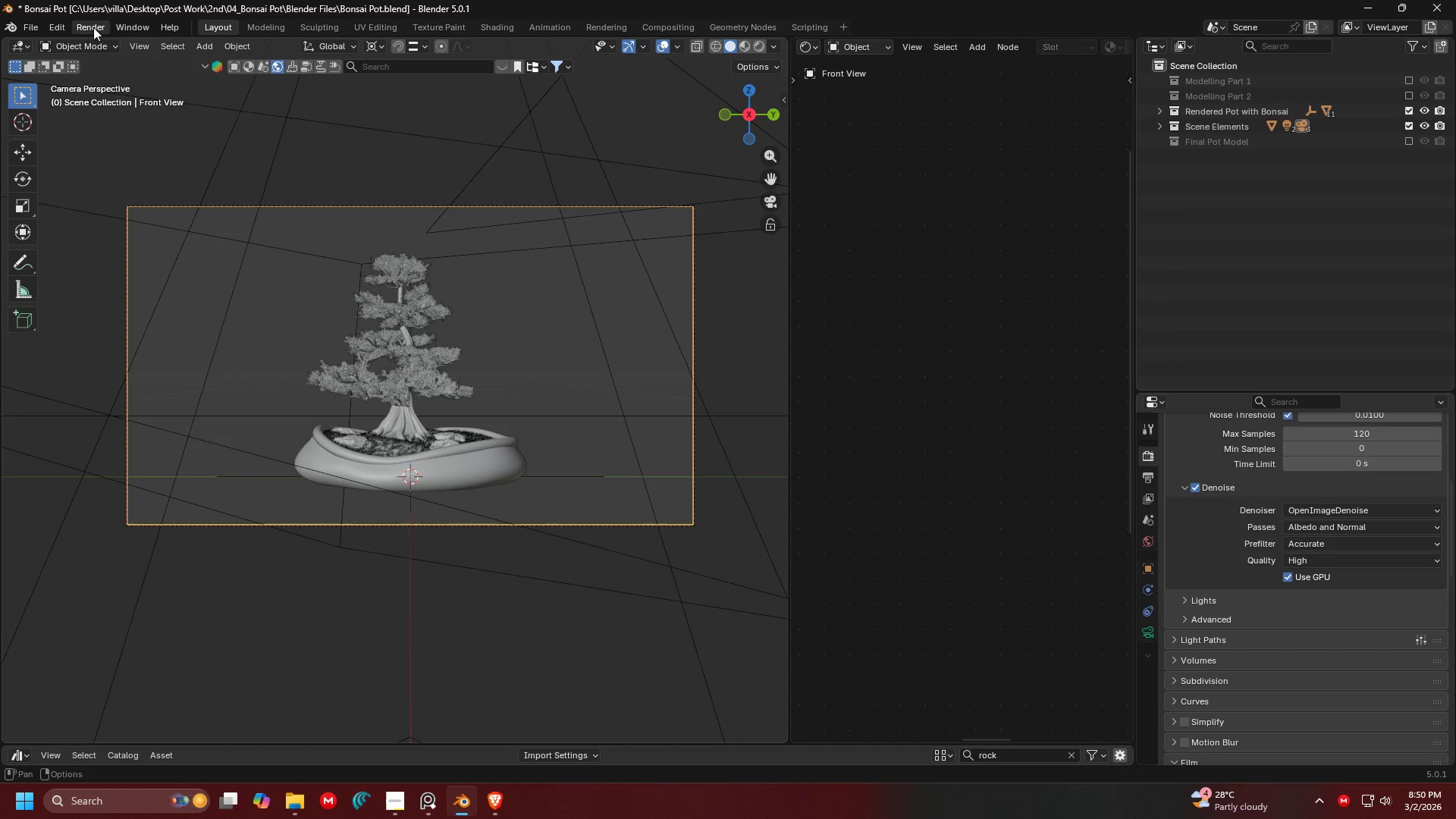 
double_click([108, 45])
 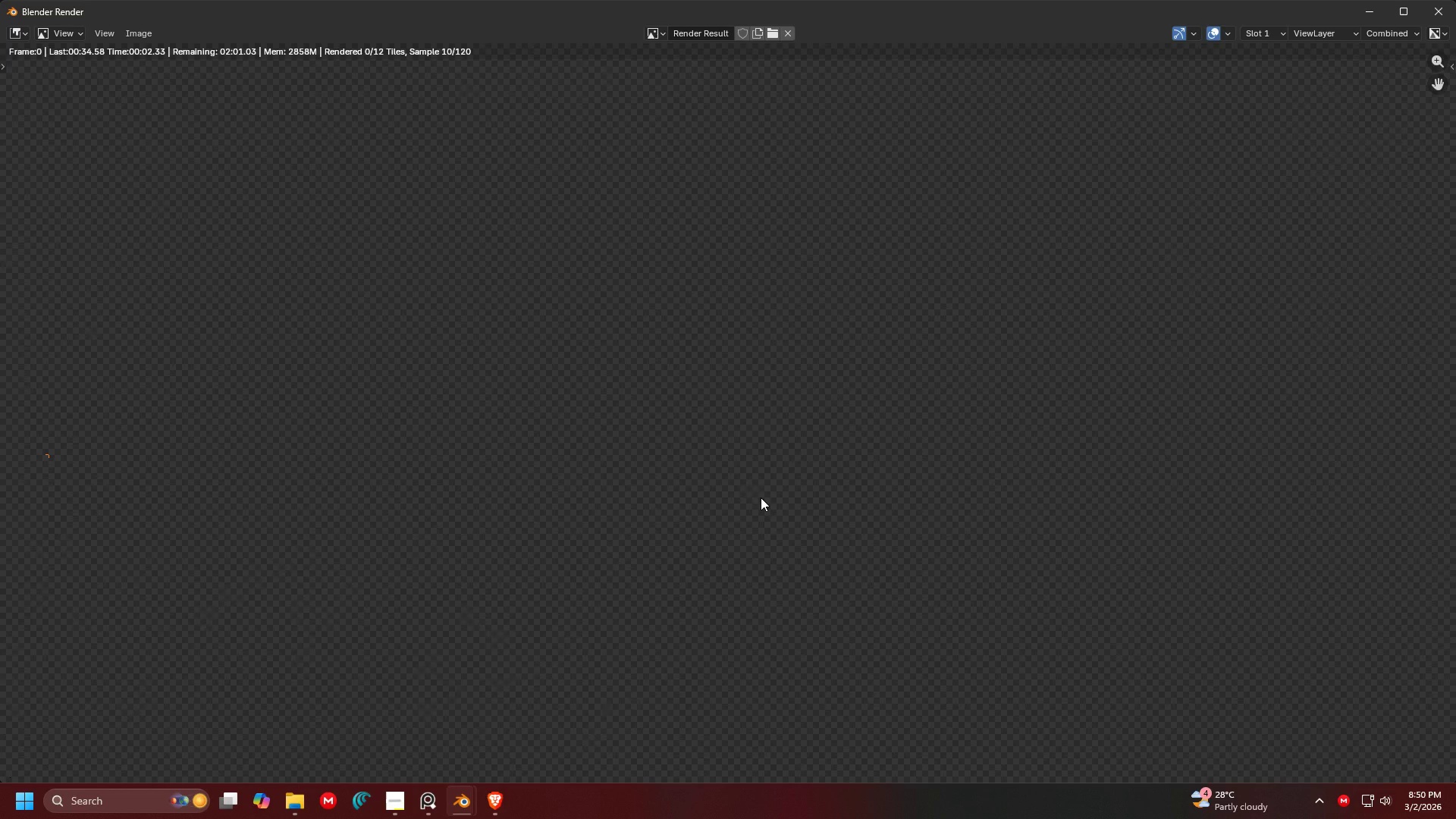 
scroll: coordinate [661, 522], scroll_direction: down, amount: 5.0
 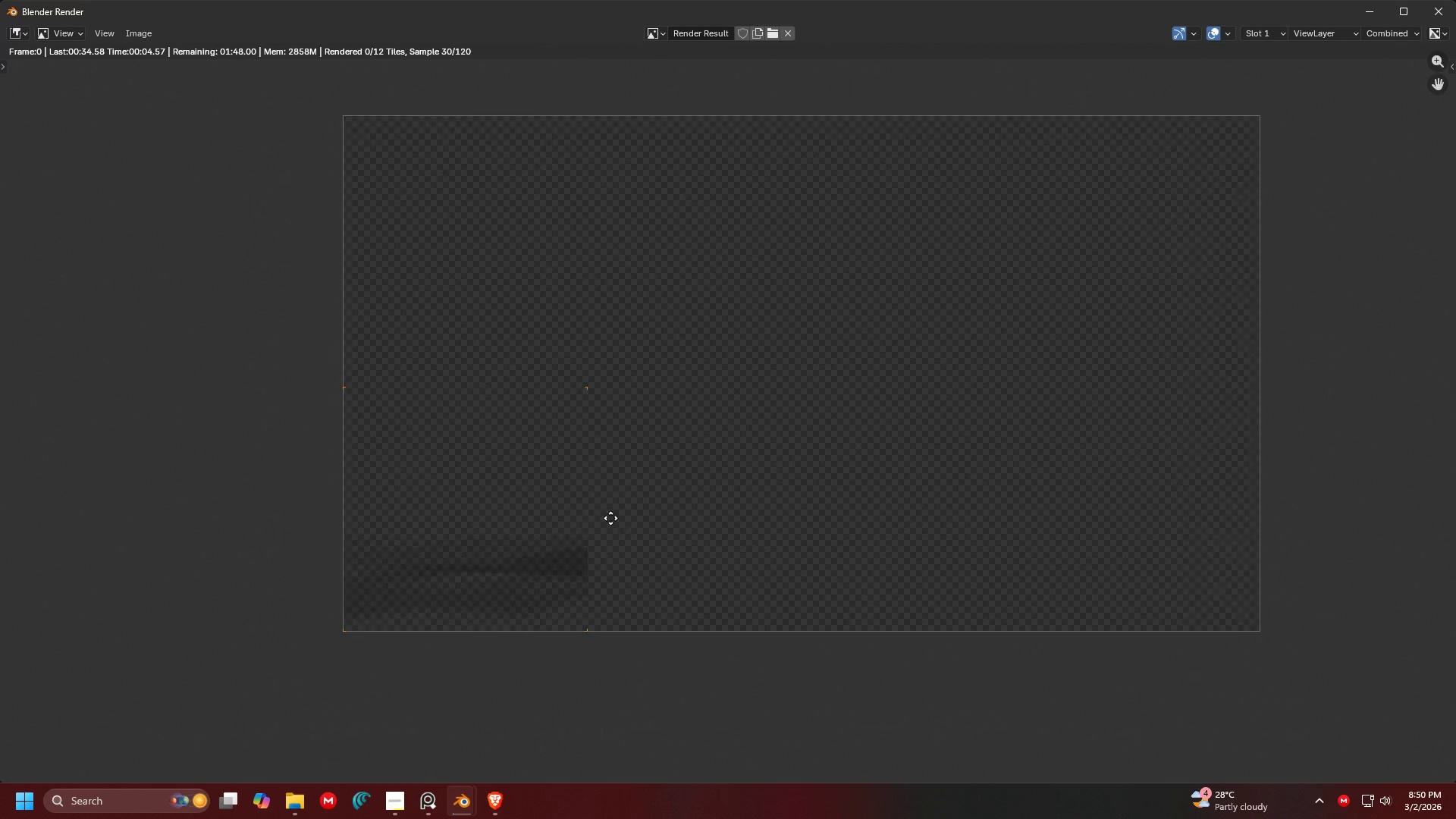 
scroll: coordinate [612, 518], scroll_direction: up, amount: 1.0
 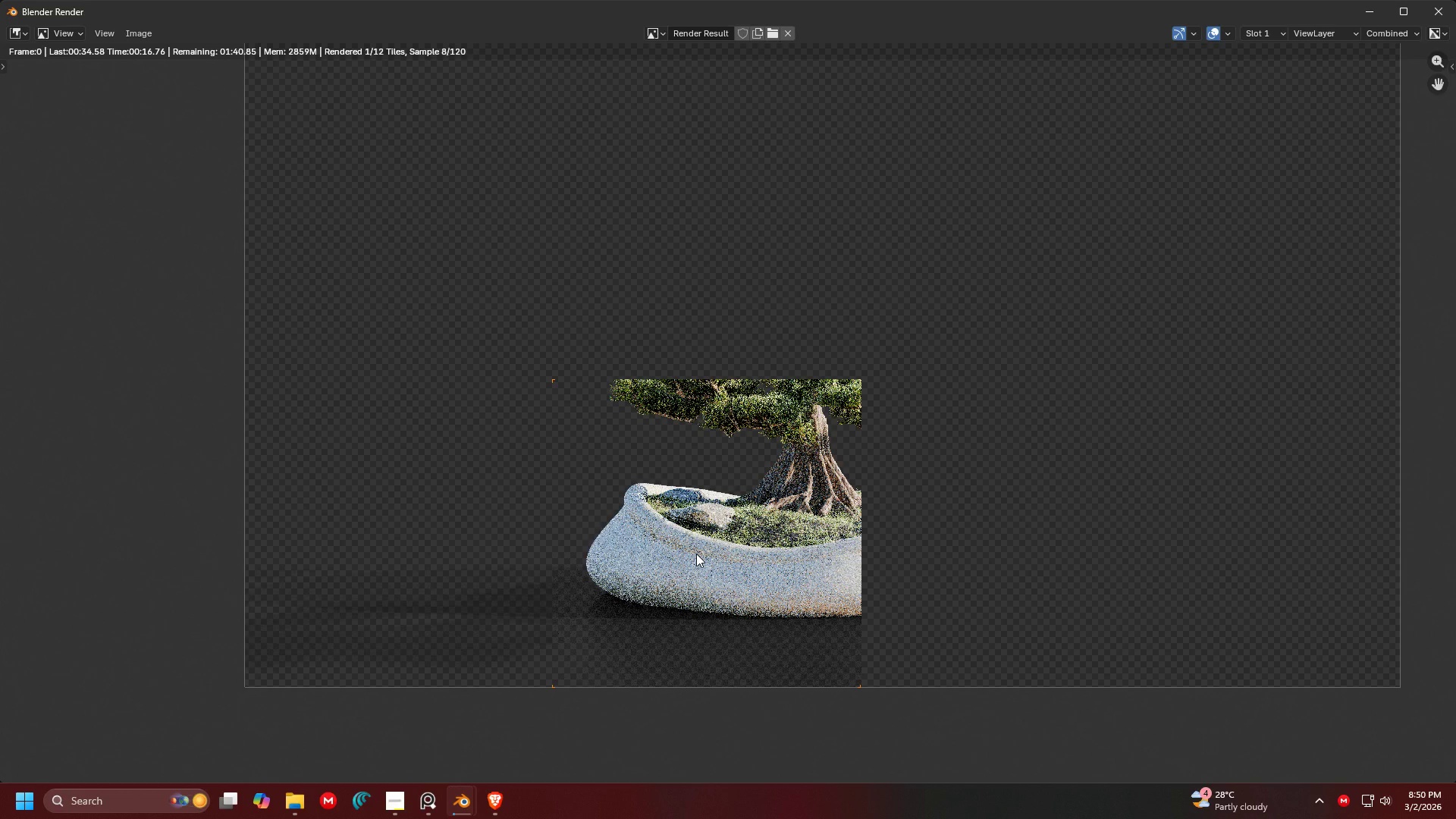 
wait(16.66)
 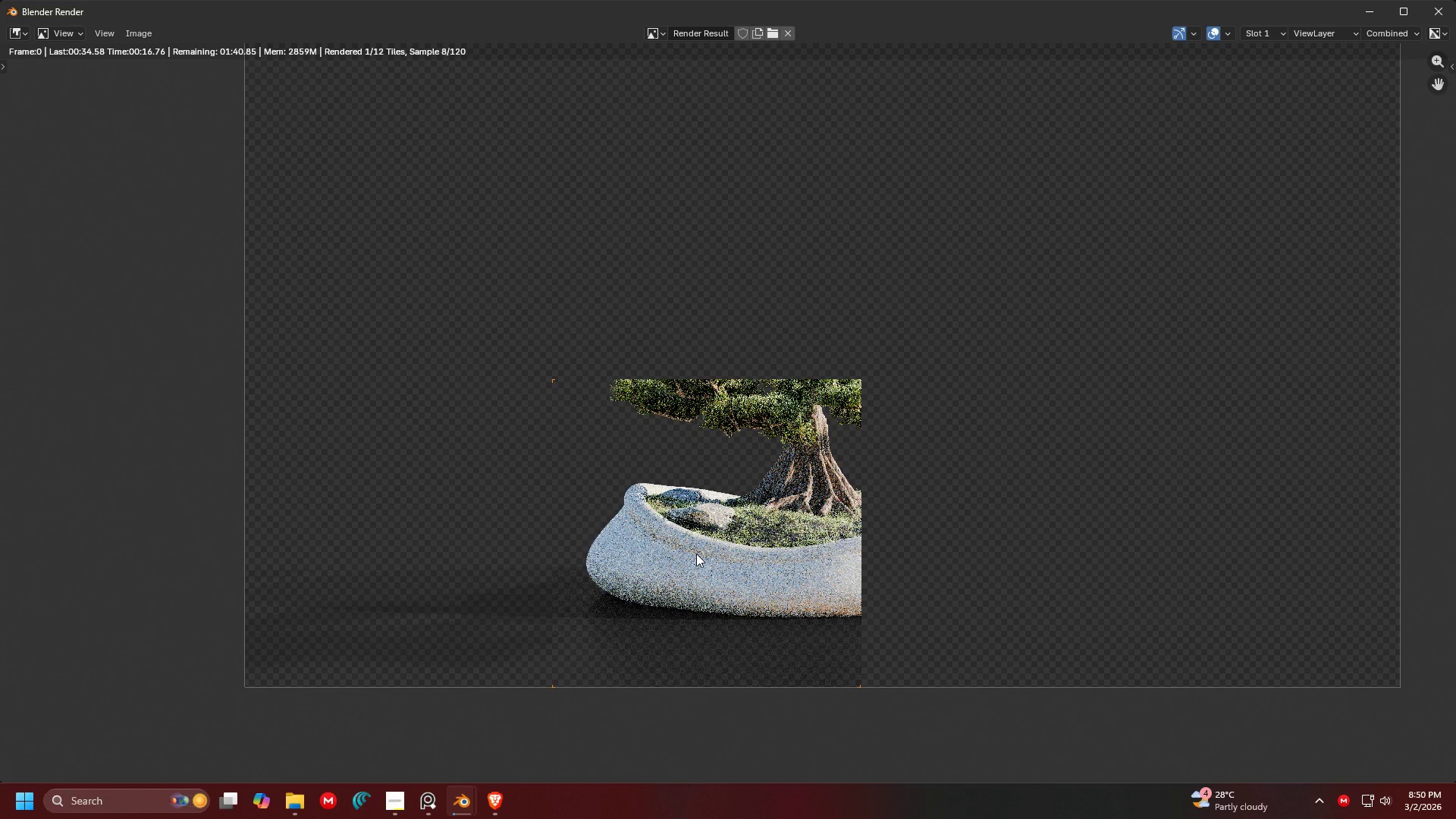 
scroll: coordinate [728, 461], scroll_direction: up, amount: 2.0
 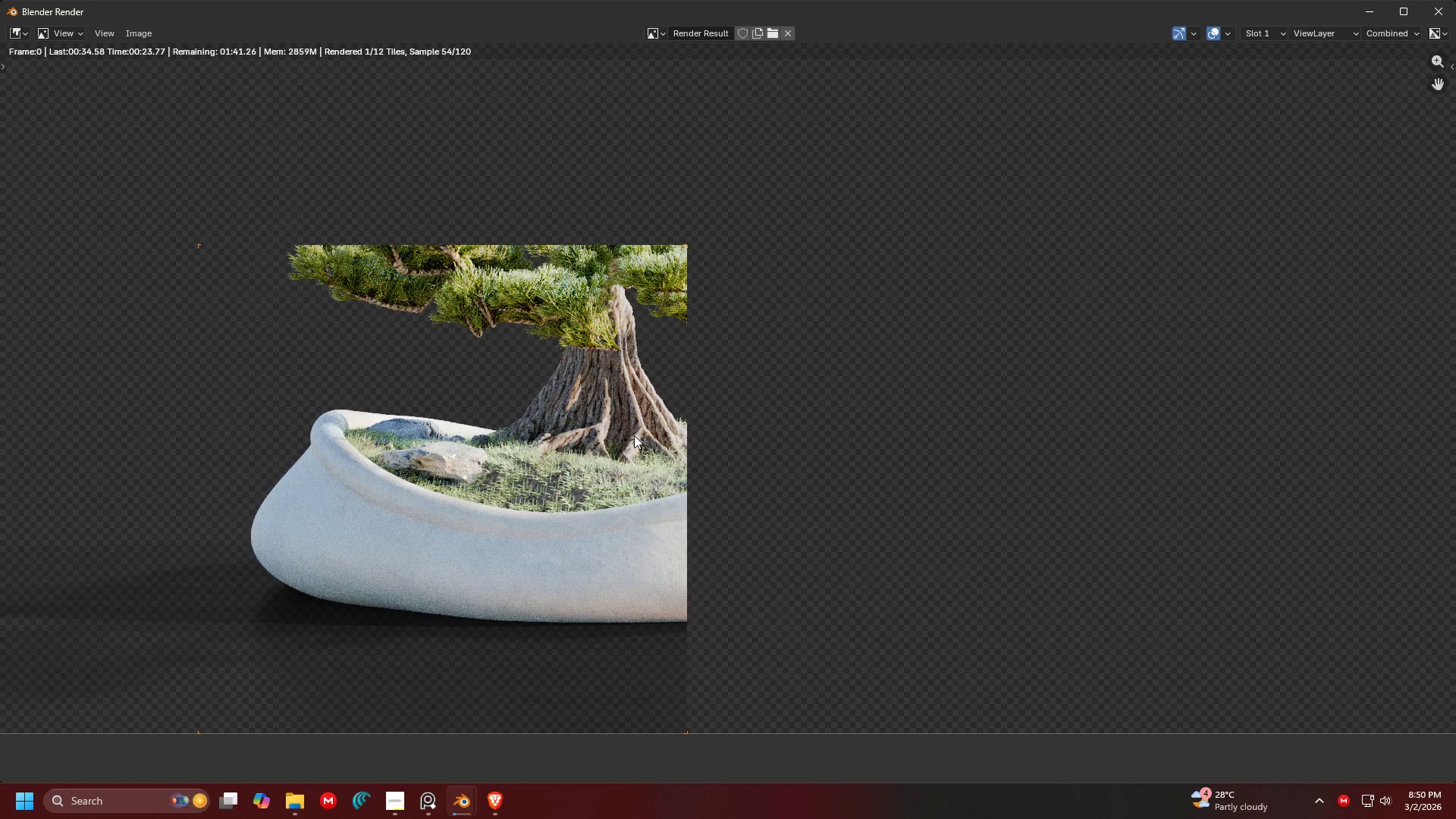 
scroll: coordinate [626, 435], scroll_direction: down, amount: 1.0
 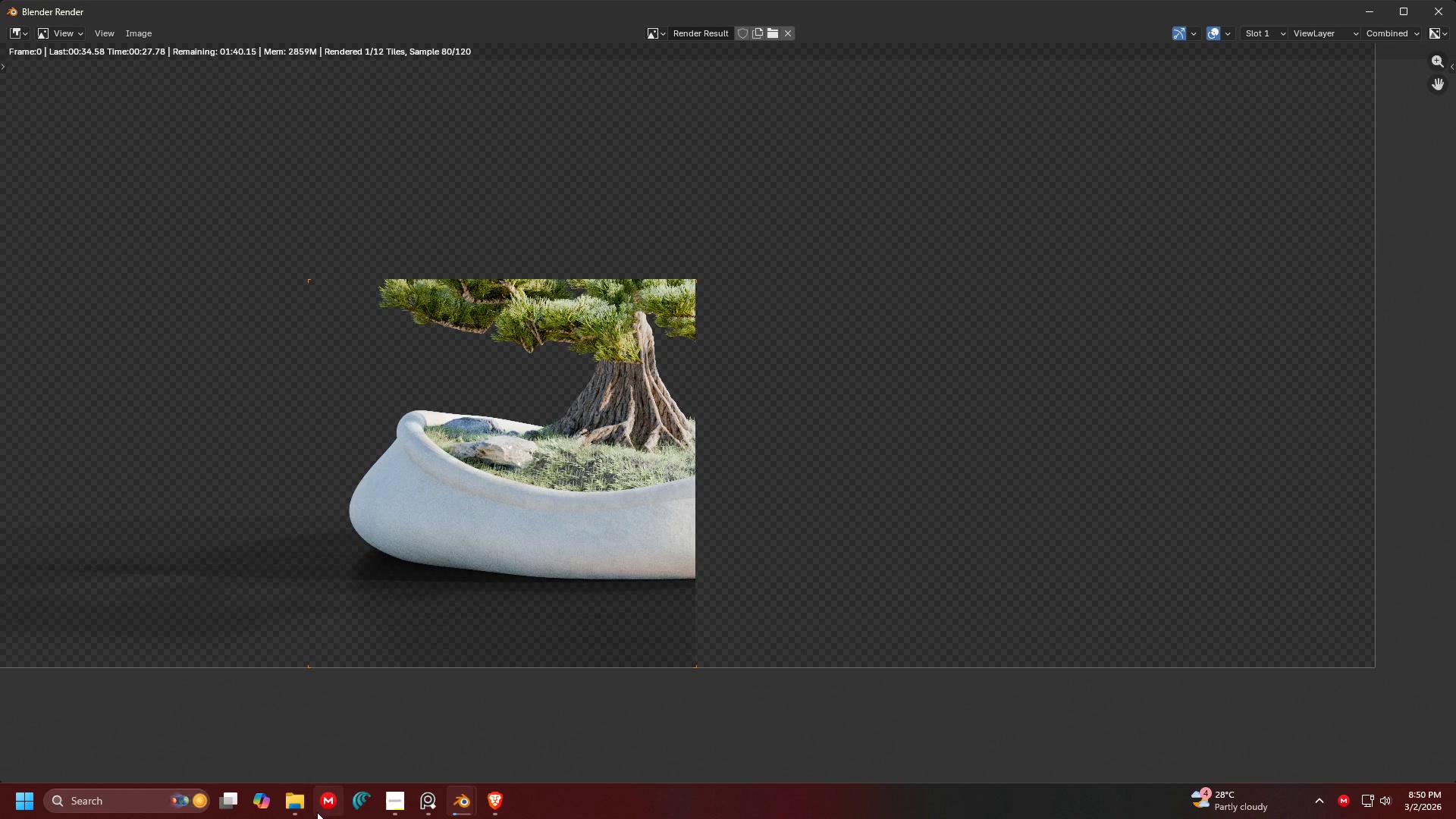 
left_click([299, 809])
 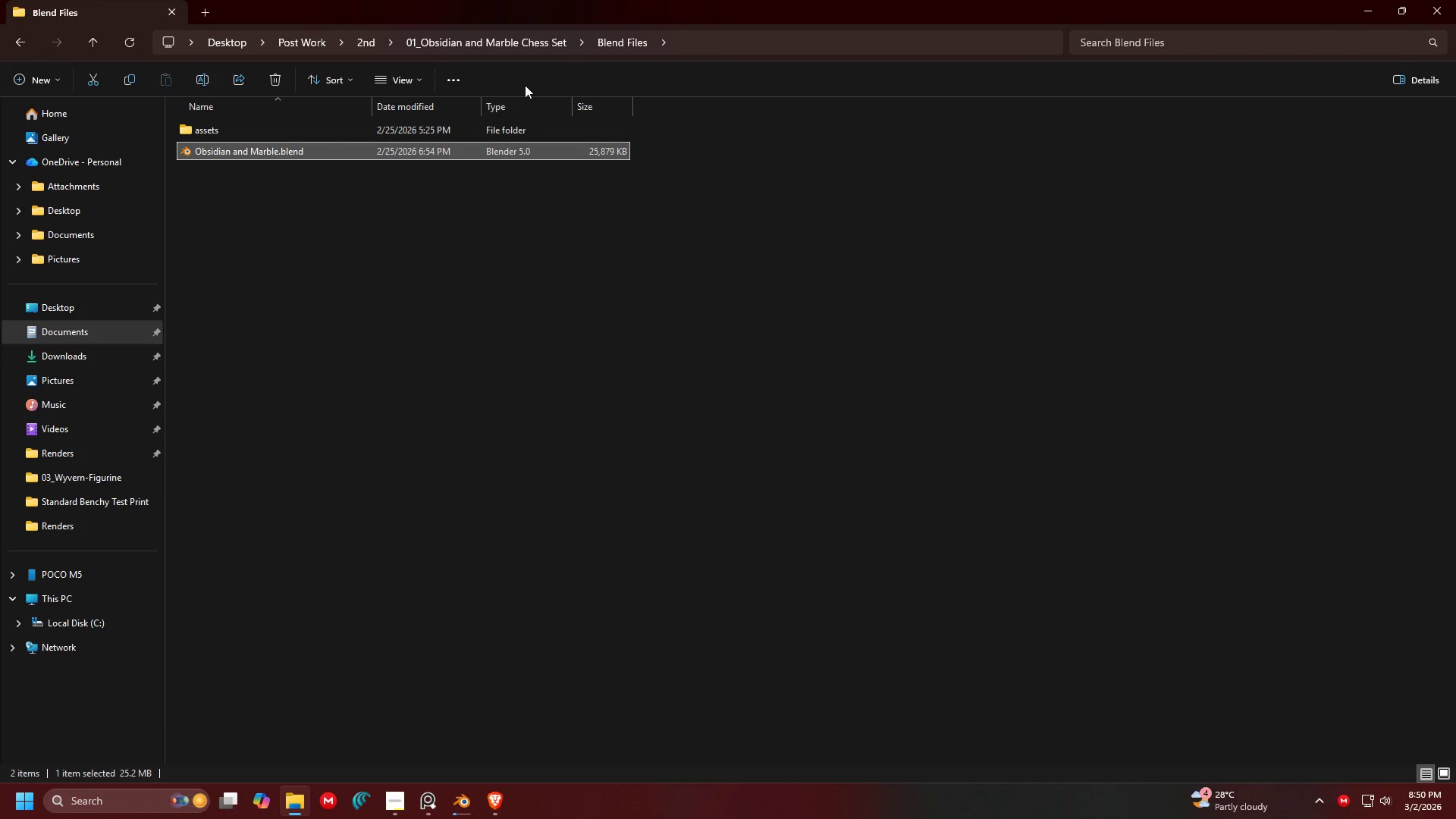 
left_click([519, 44])
 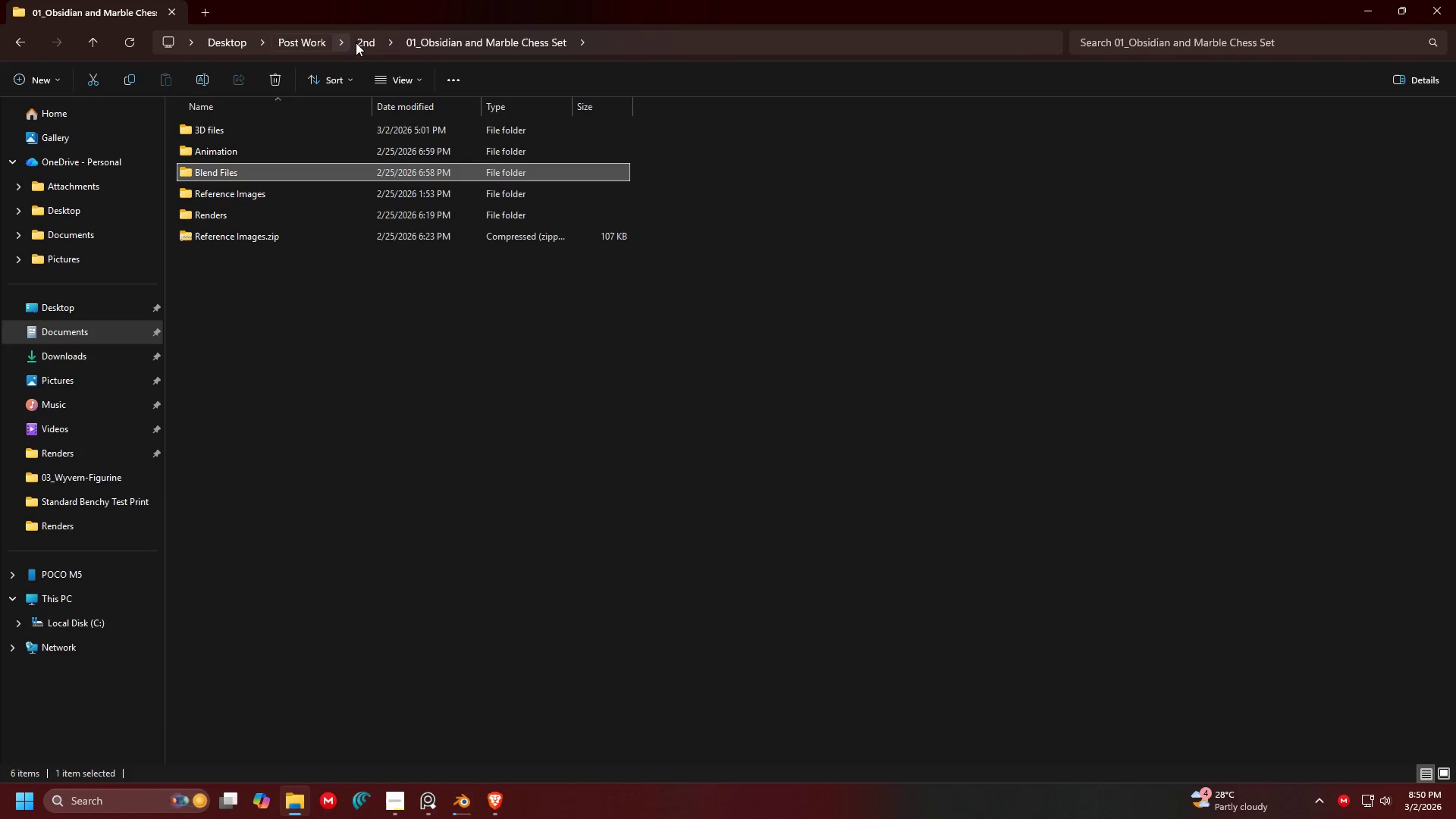 
left_click([367, 39])
 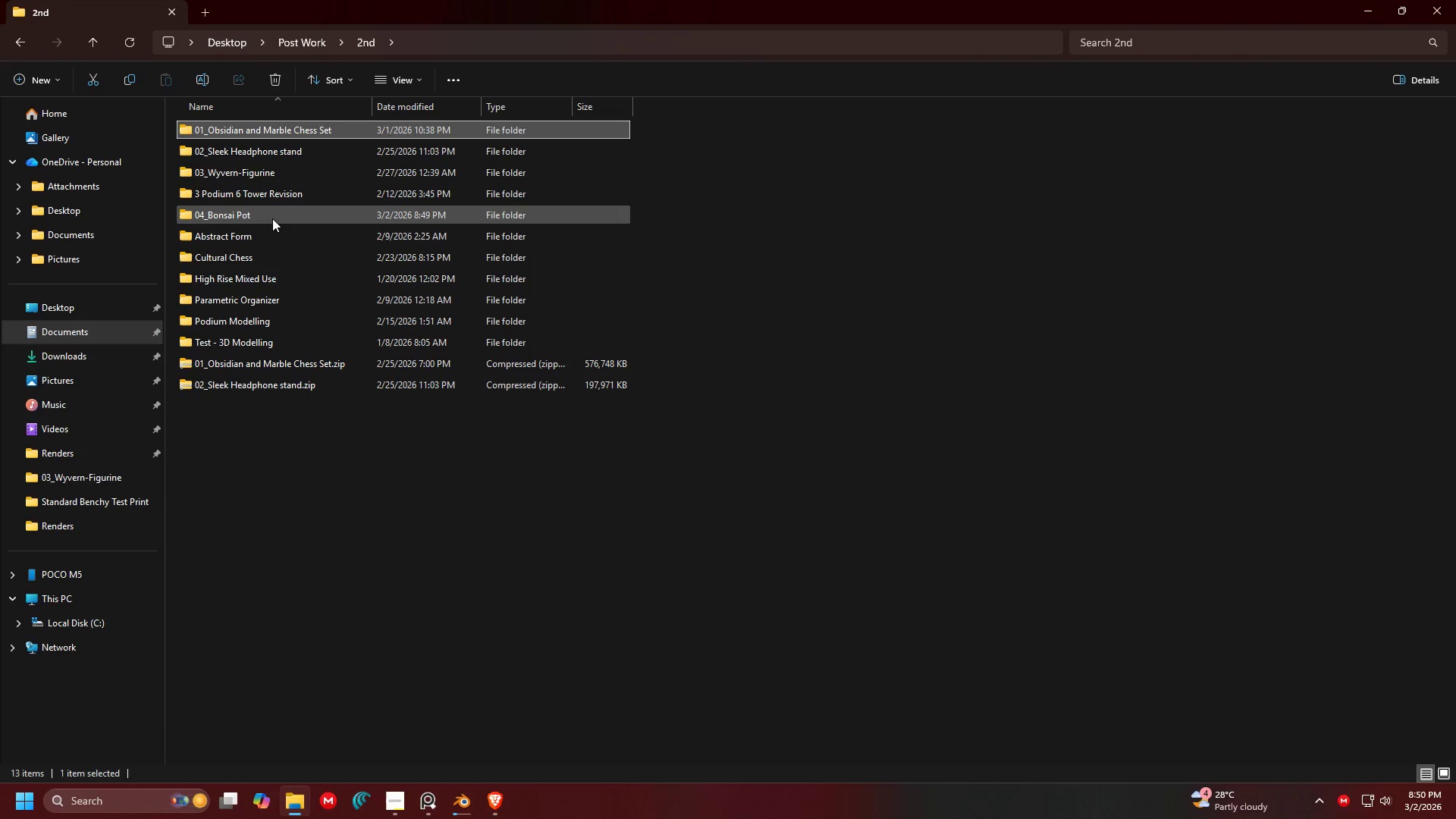 
double_click([272, 216])
 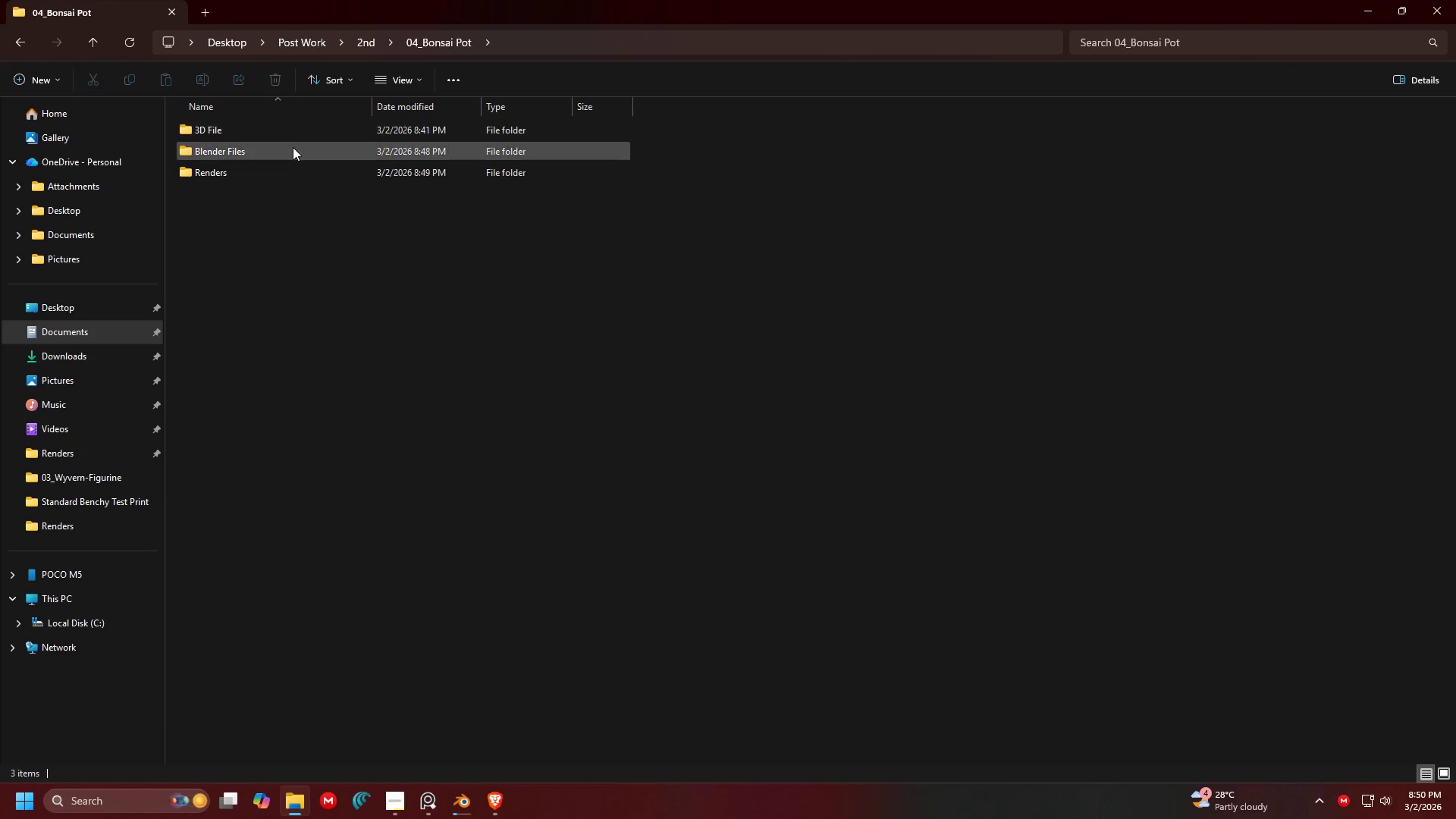 
left_click([293, 147])
 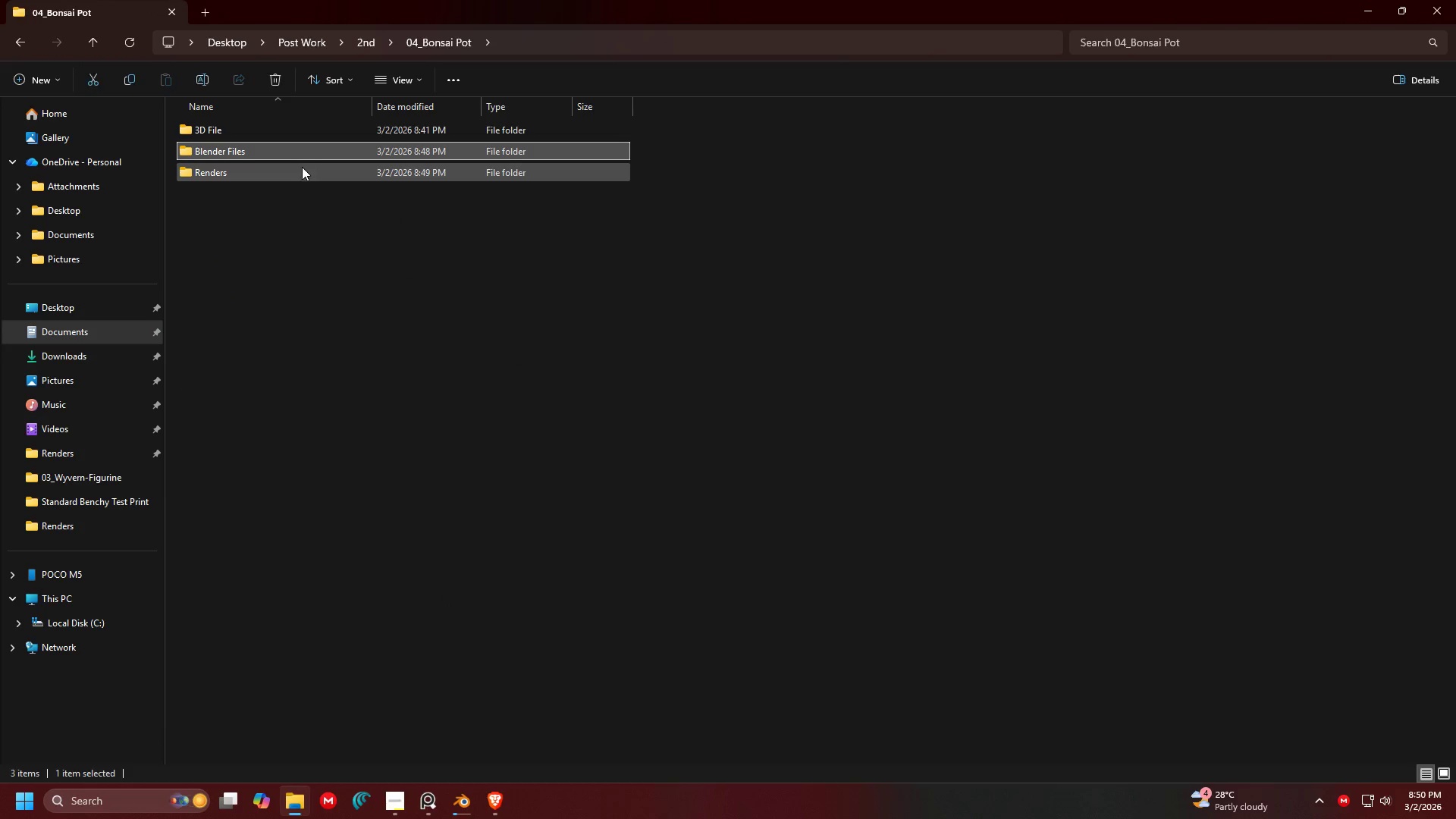 
left_click([302, 167])
 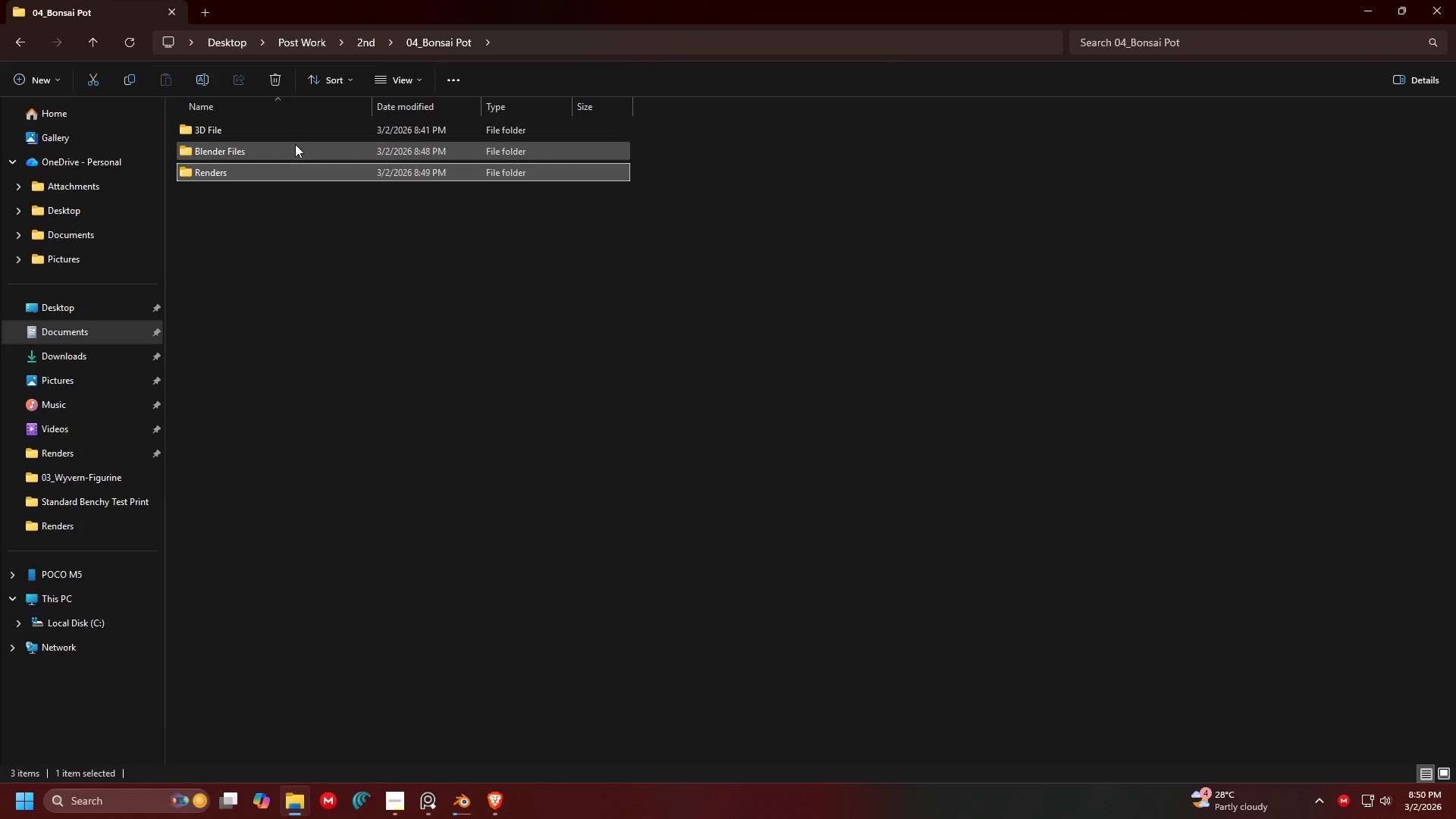 
left_click([295, 144])
 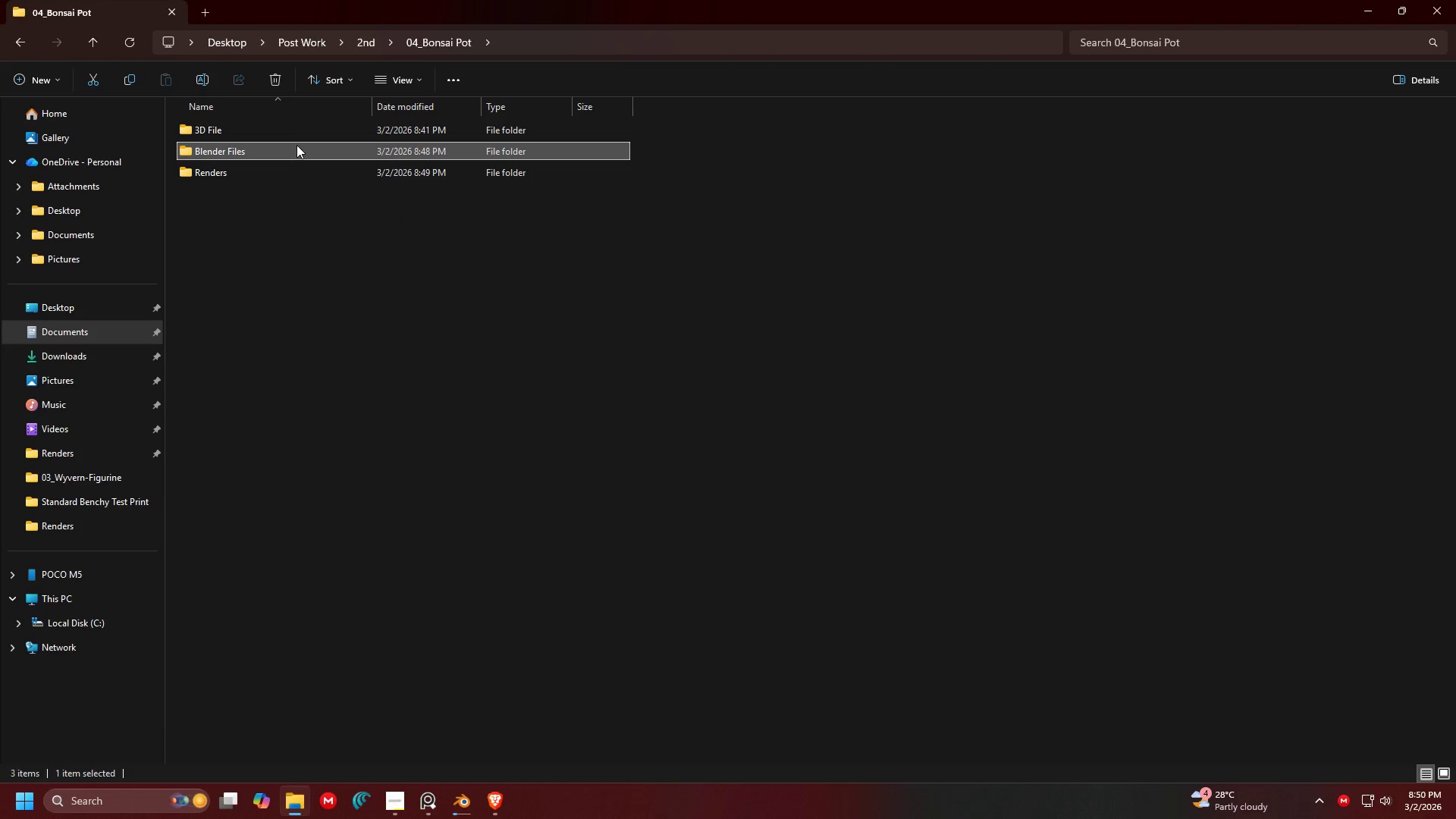 
double_click([297, 145])
 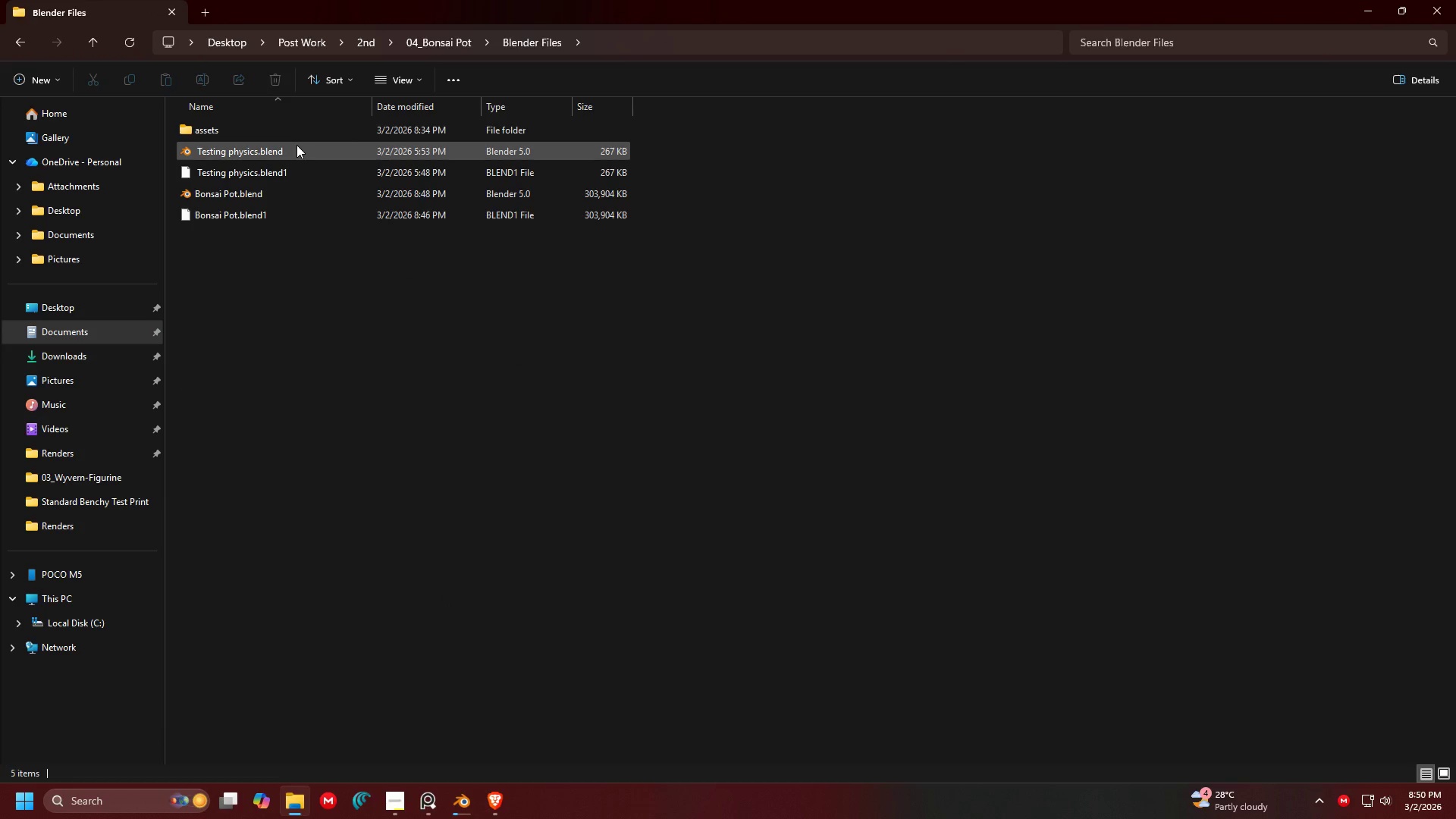 
left_click([297, 145])
 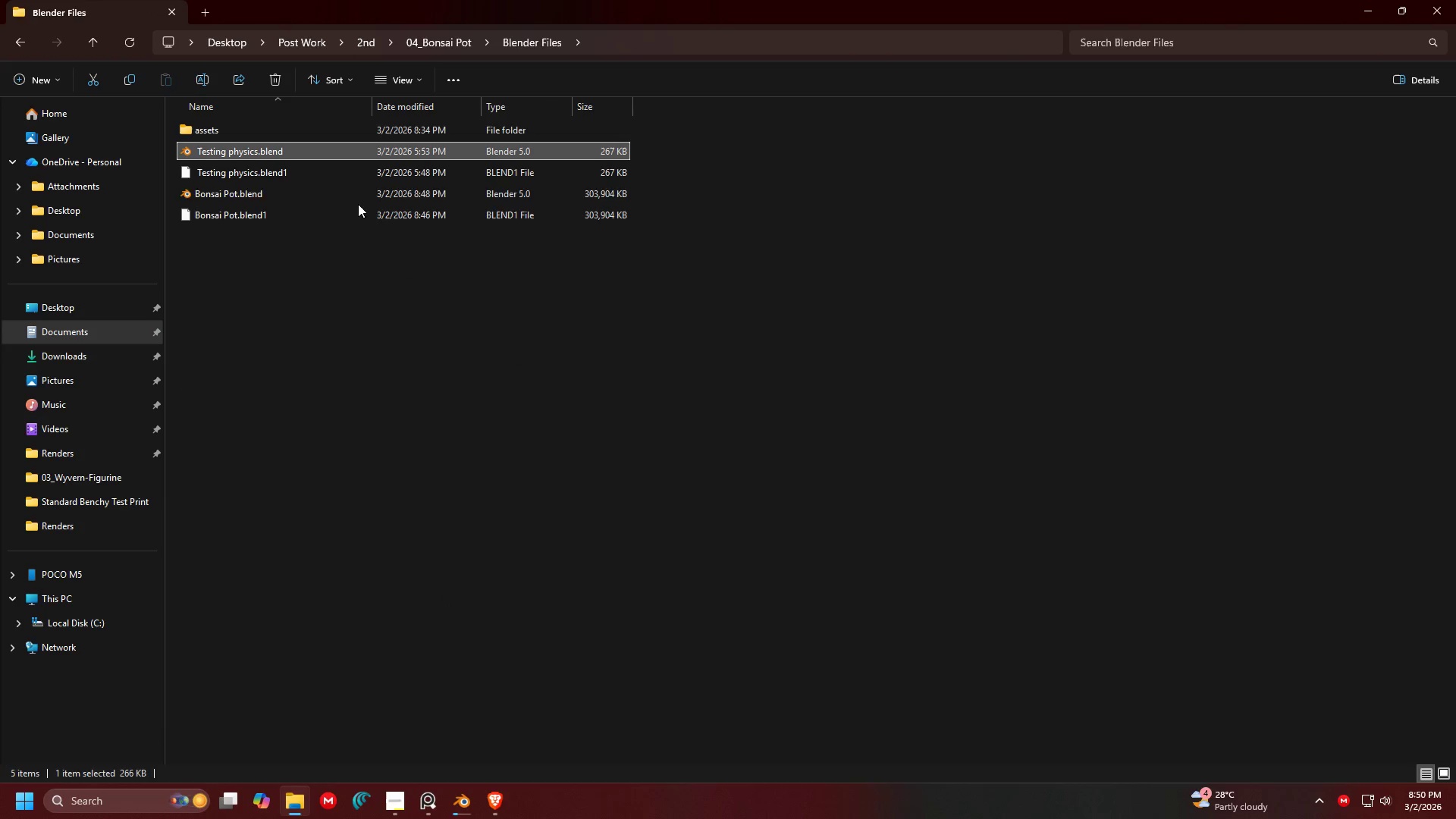 
left_click([359, 202])
 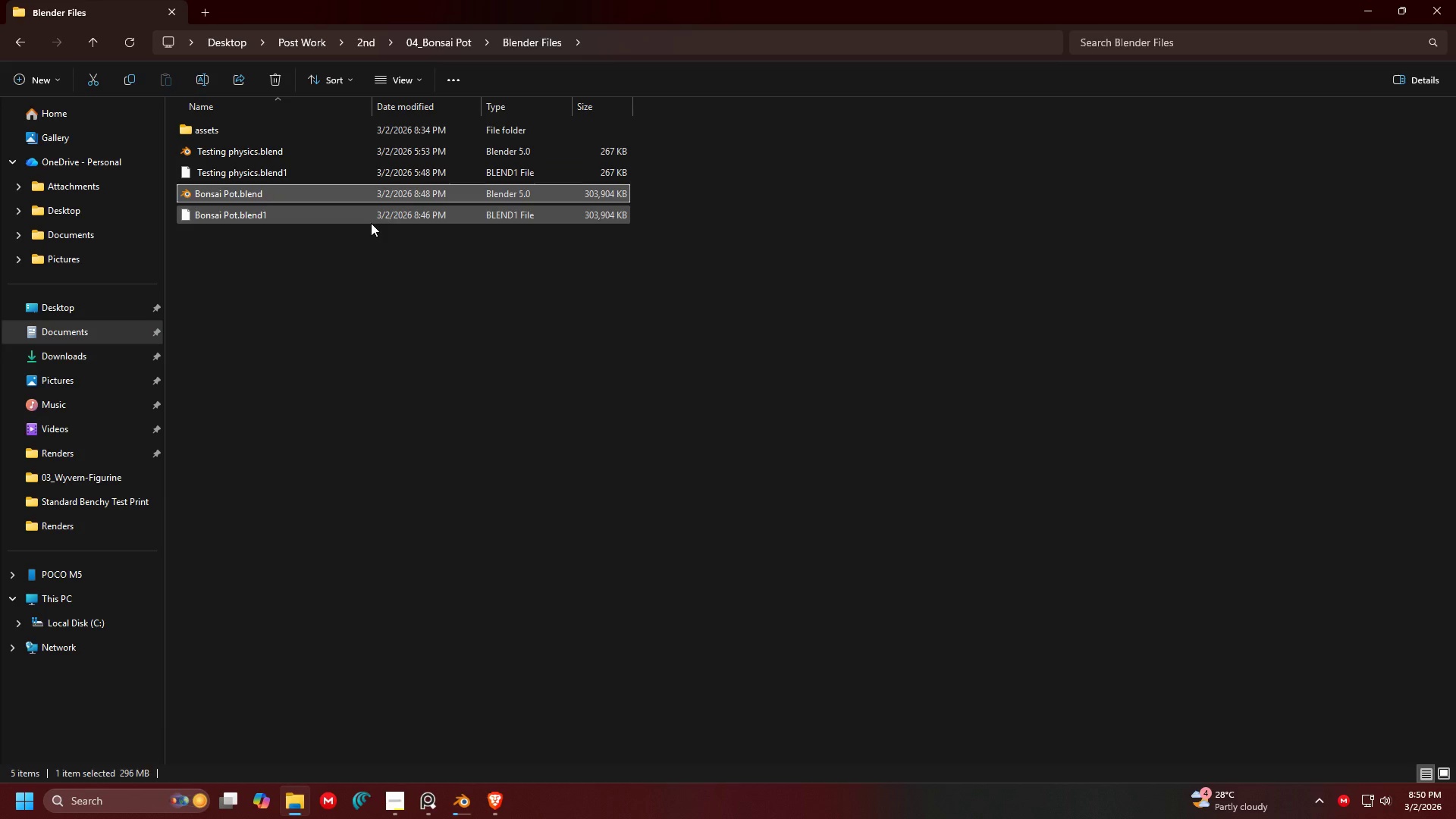 
left_click([371, 223])
 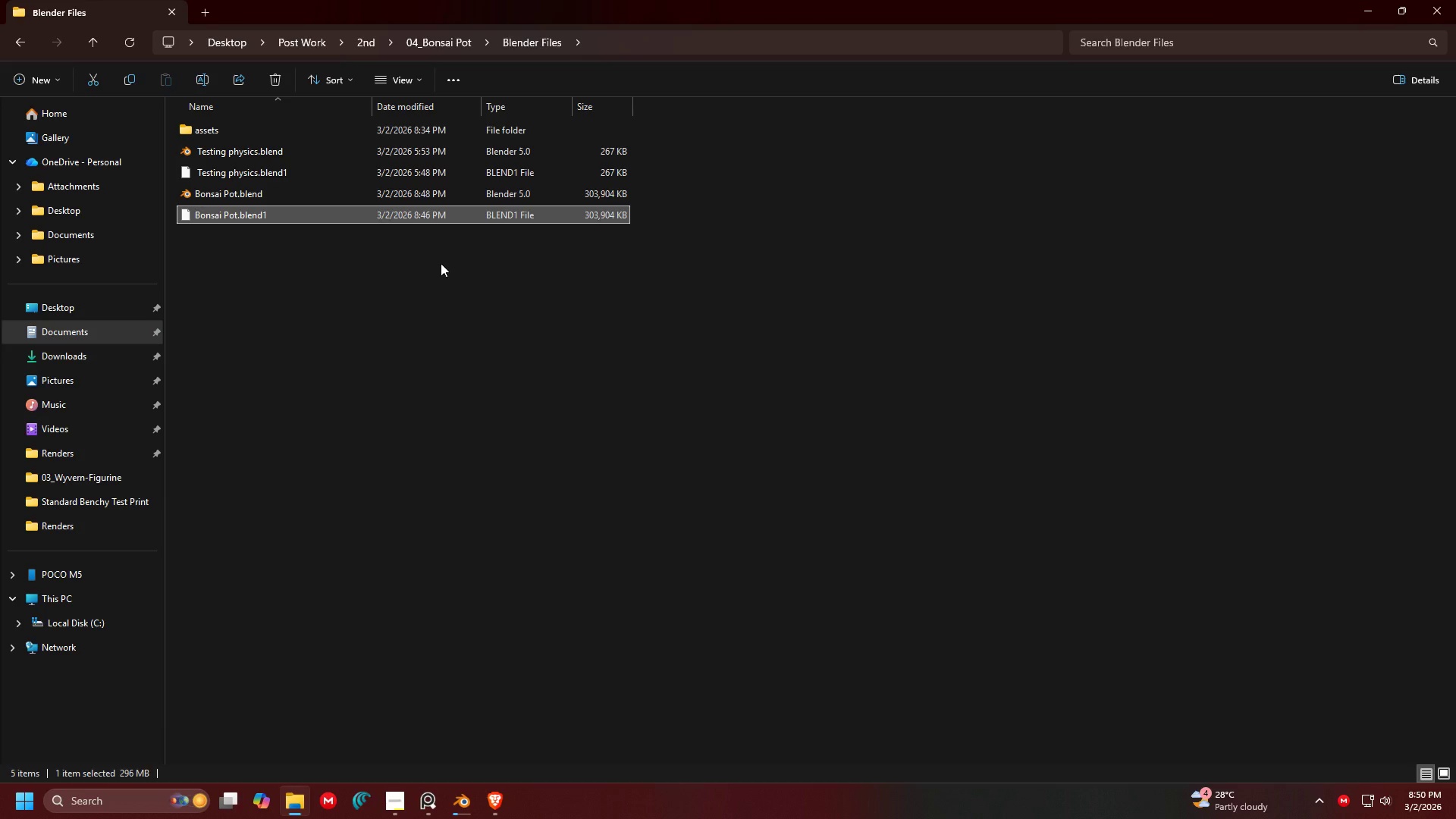 
left_click([472, 274])
 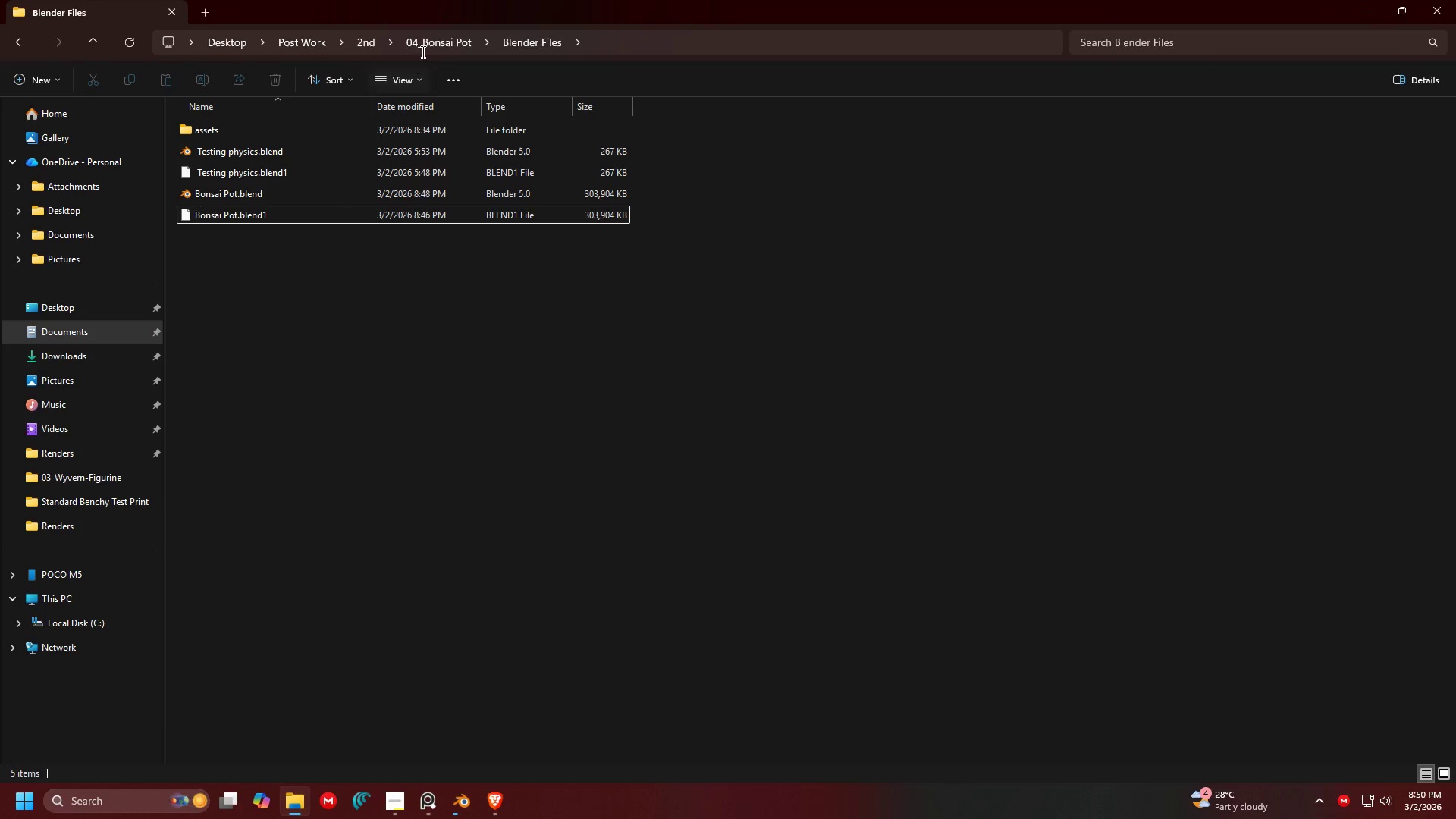 
left_click([431, 36])
 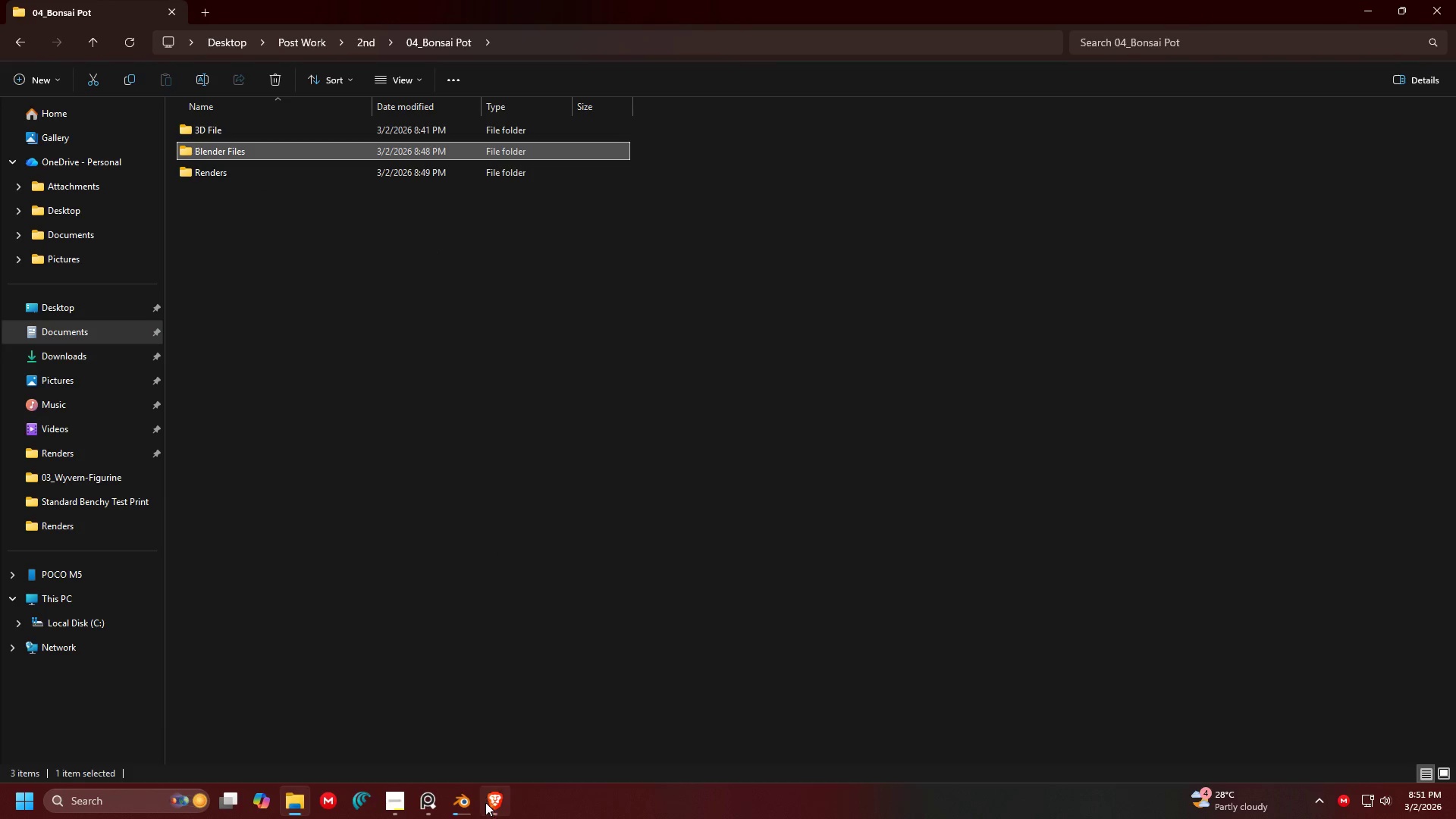 
left_click([469, 809])
 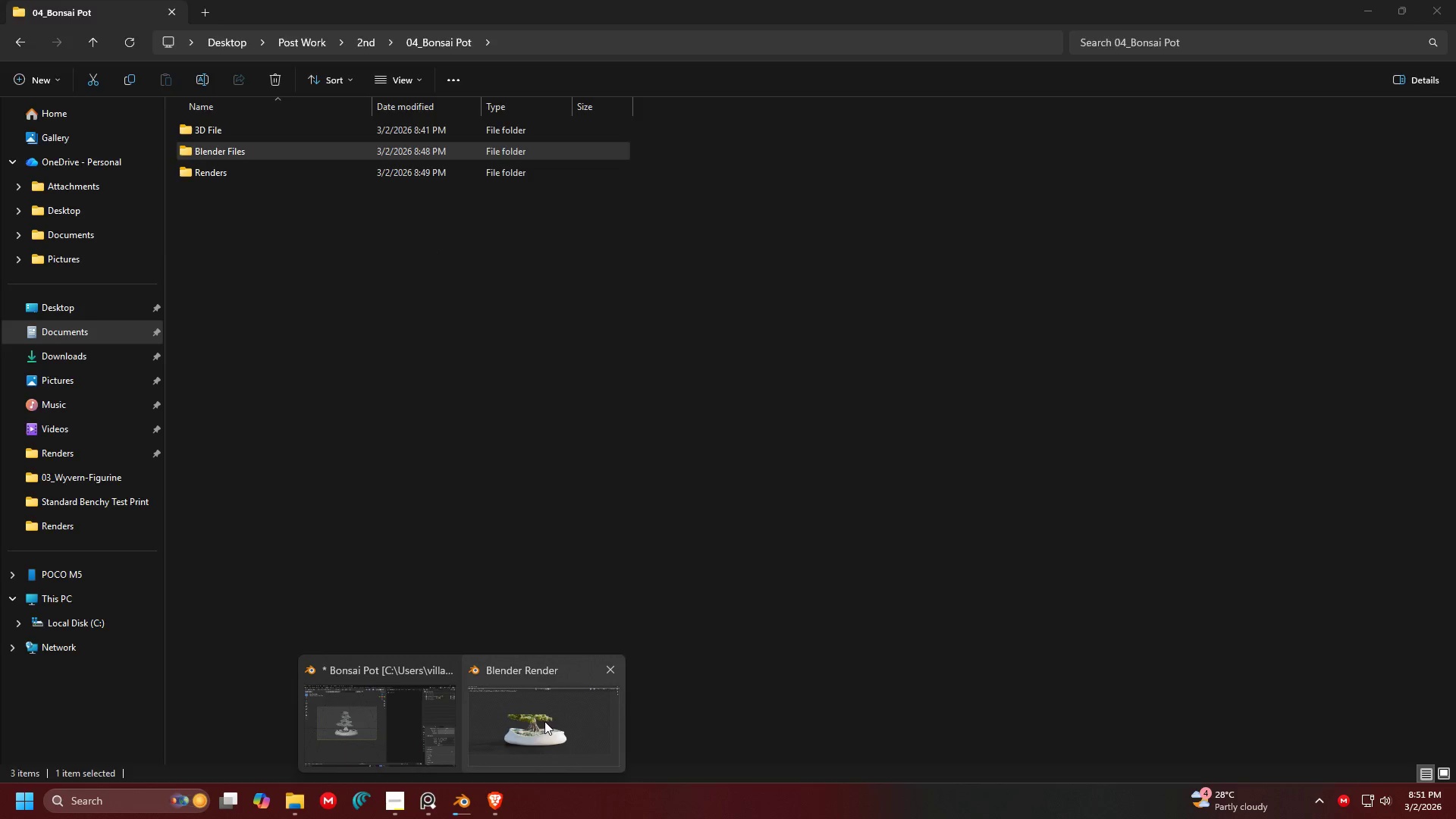 
left_click([544, 721])
 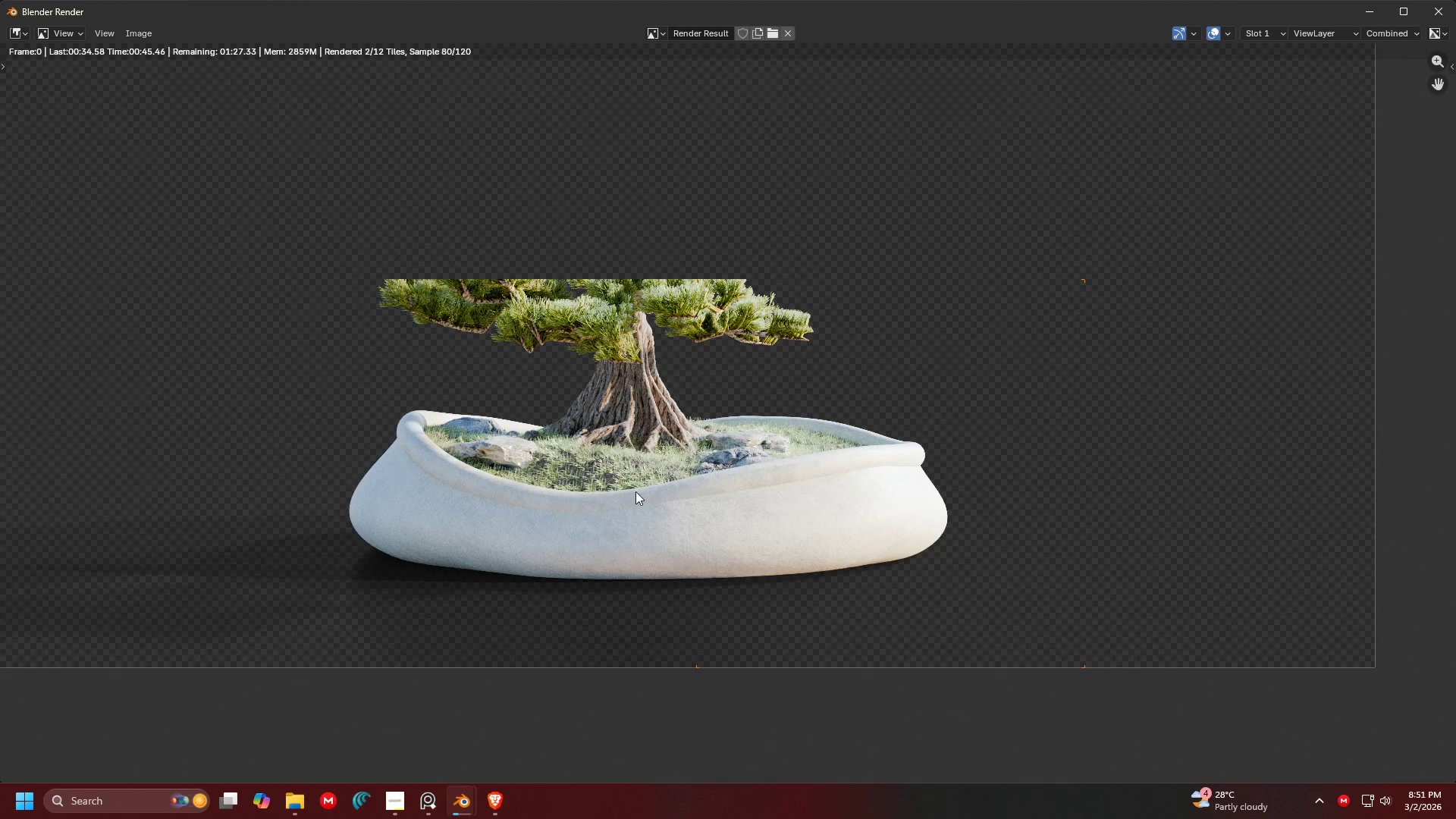 
scroll: coordinate [595, 424], scroll_direction: down, amount: 3.0
 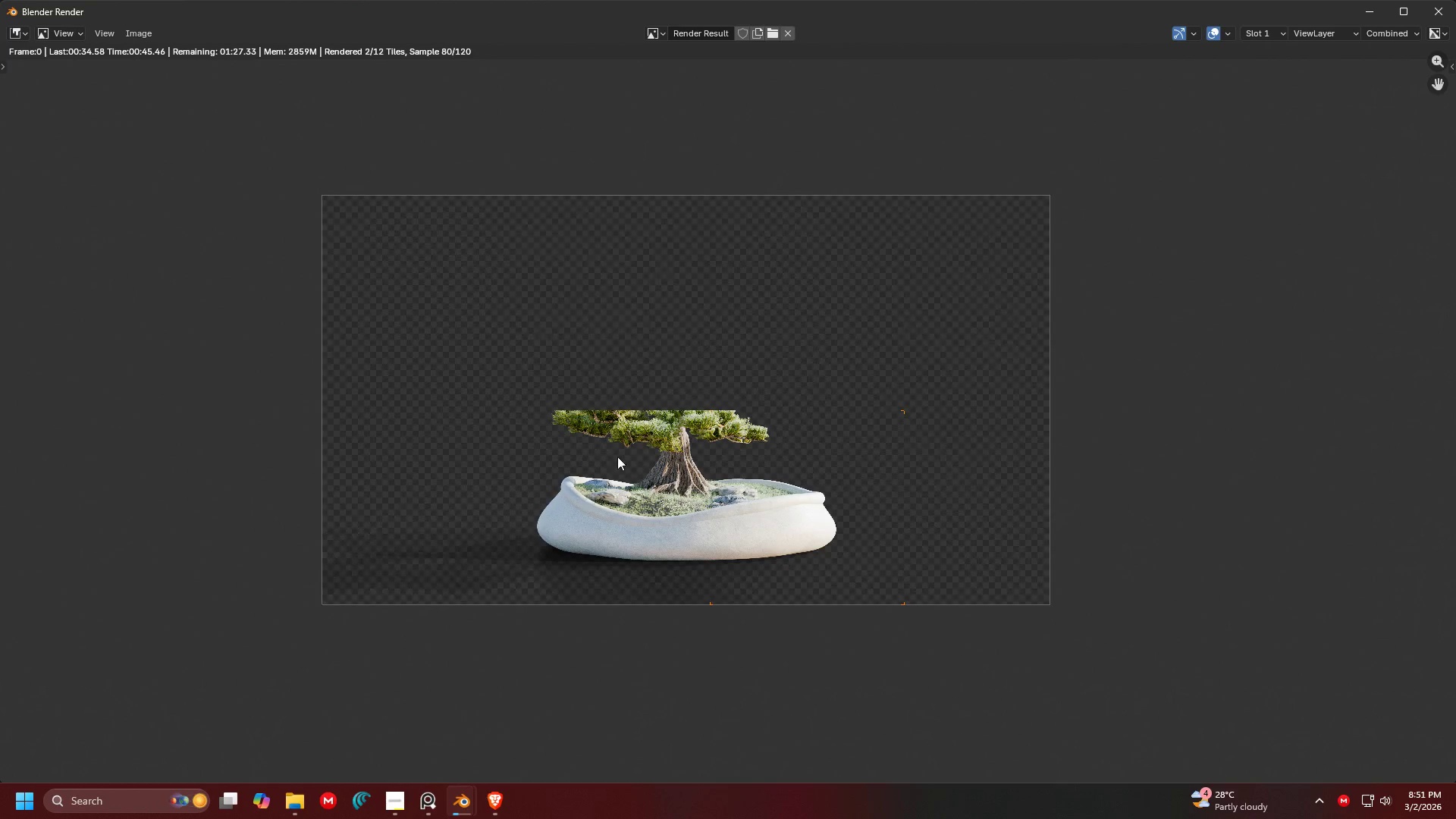 
scroll: coordinate [560, 526], scroll_direction: up, amount: 9.0
 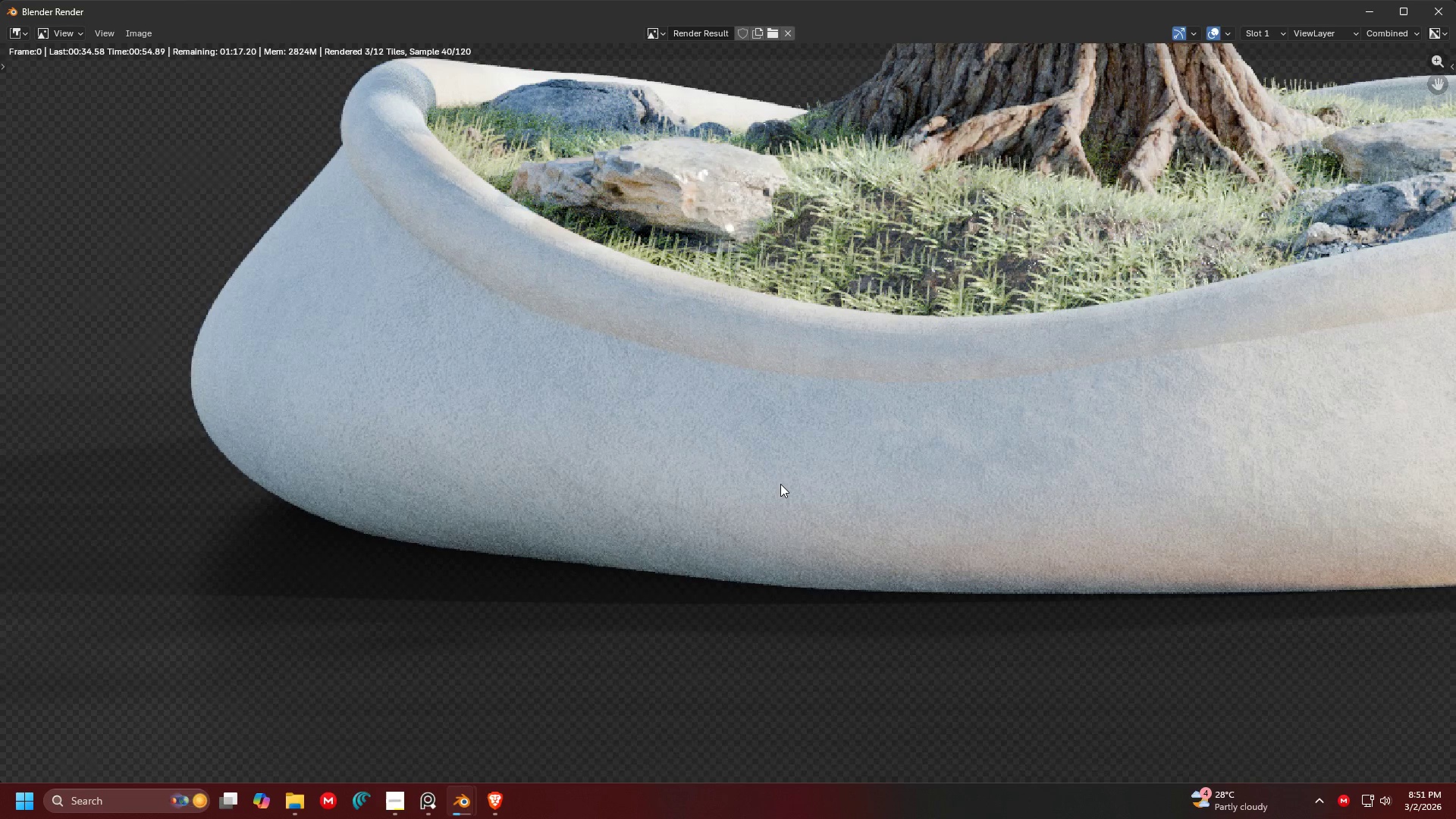 
wait(7.1)
 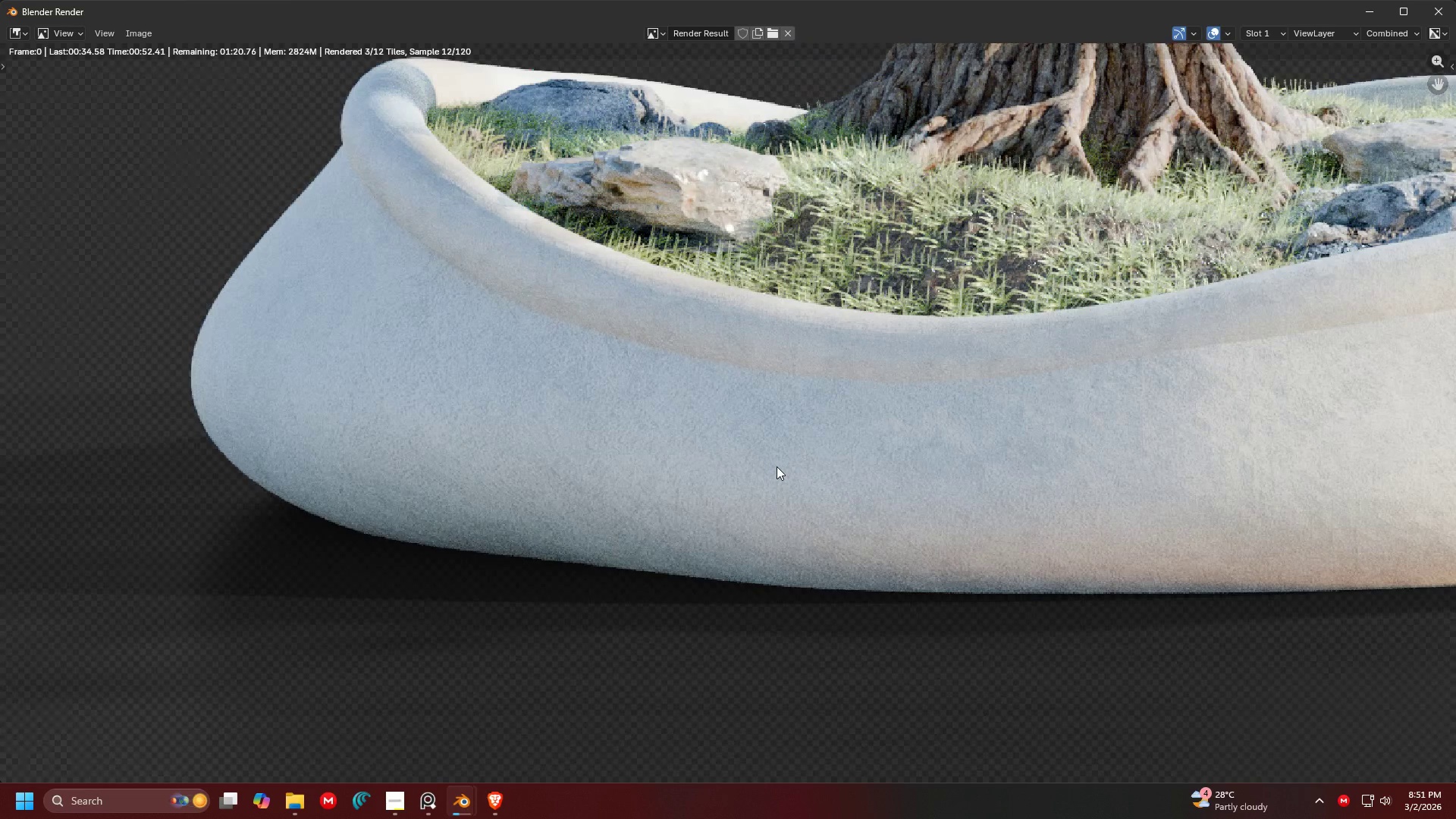 
scroll: coordinate [781, 486], scroll_direction: down, amount: 1.0
 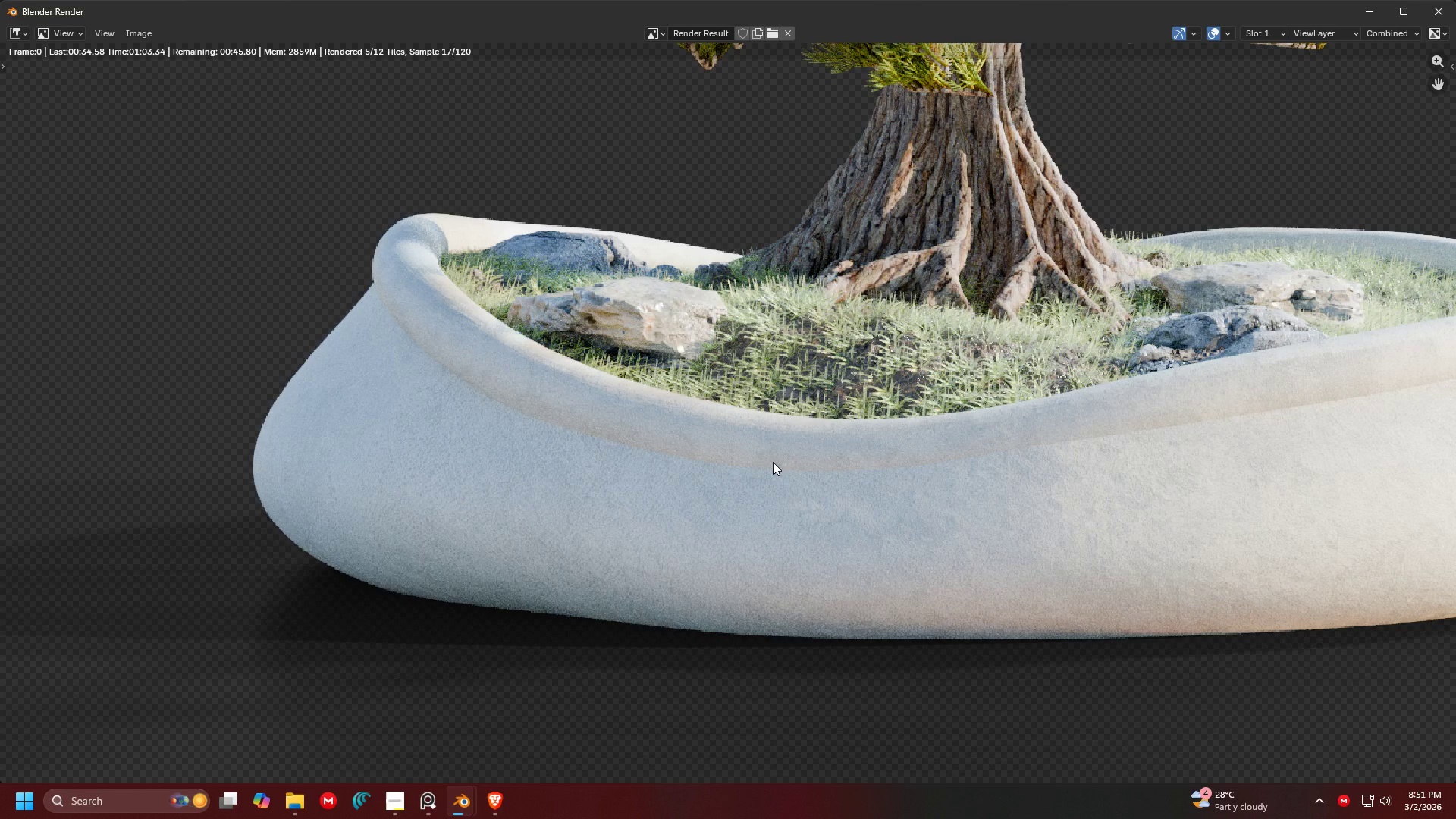 
wait(6.57)
 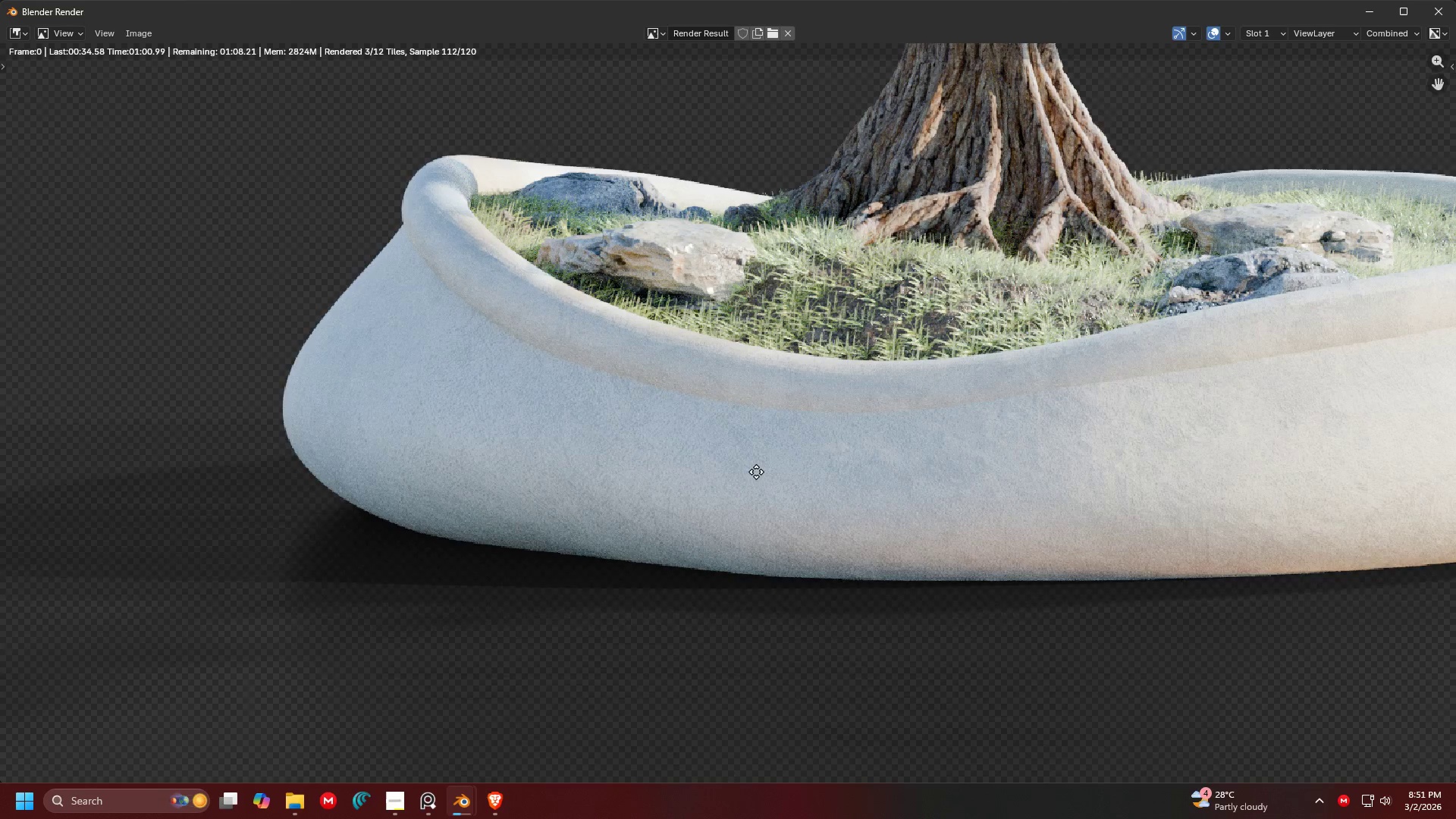 
scroll: coordinate [773, 462], scroll_direction: down, amount: 2.0
 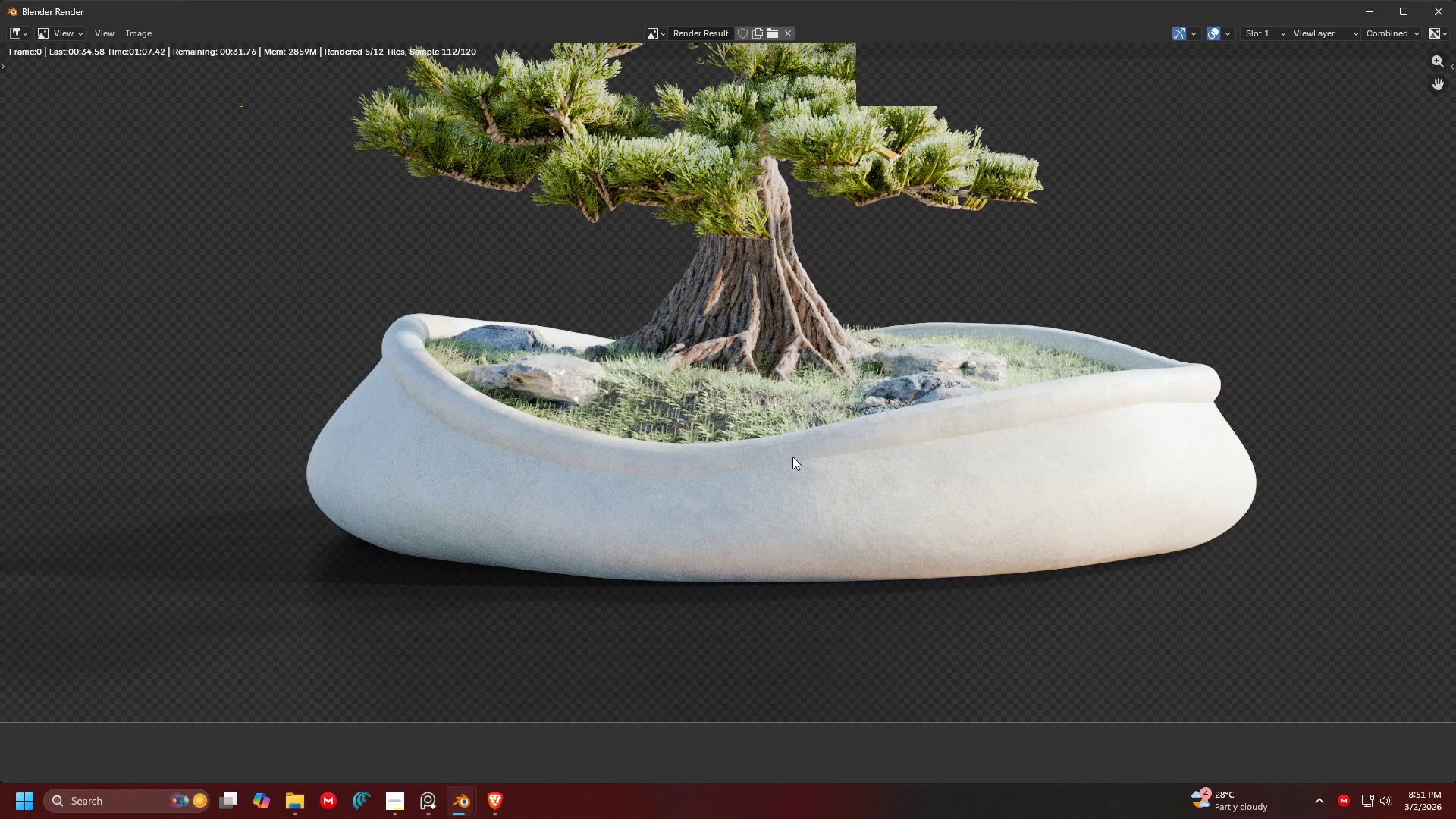 
scroll: coordinate [676, 380], scroll_direction: up, amount: 4.0
 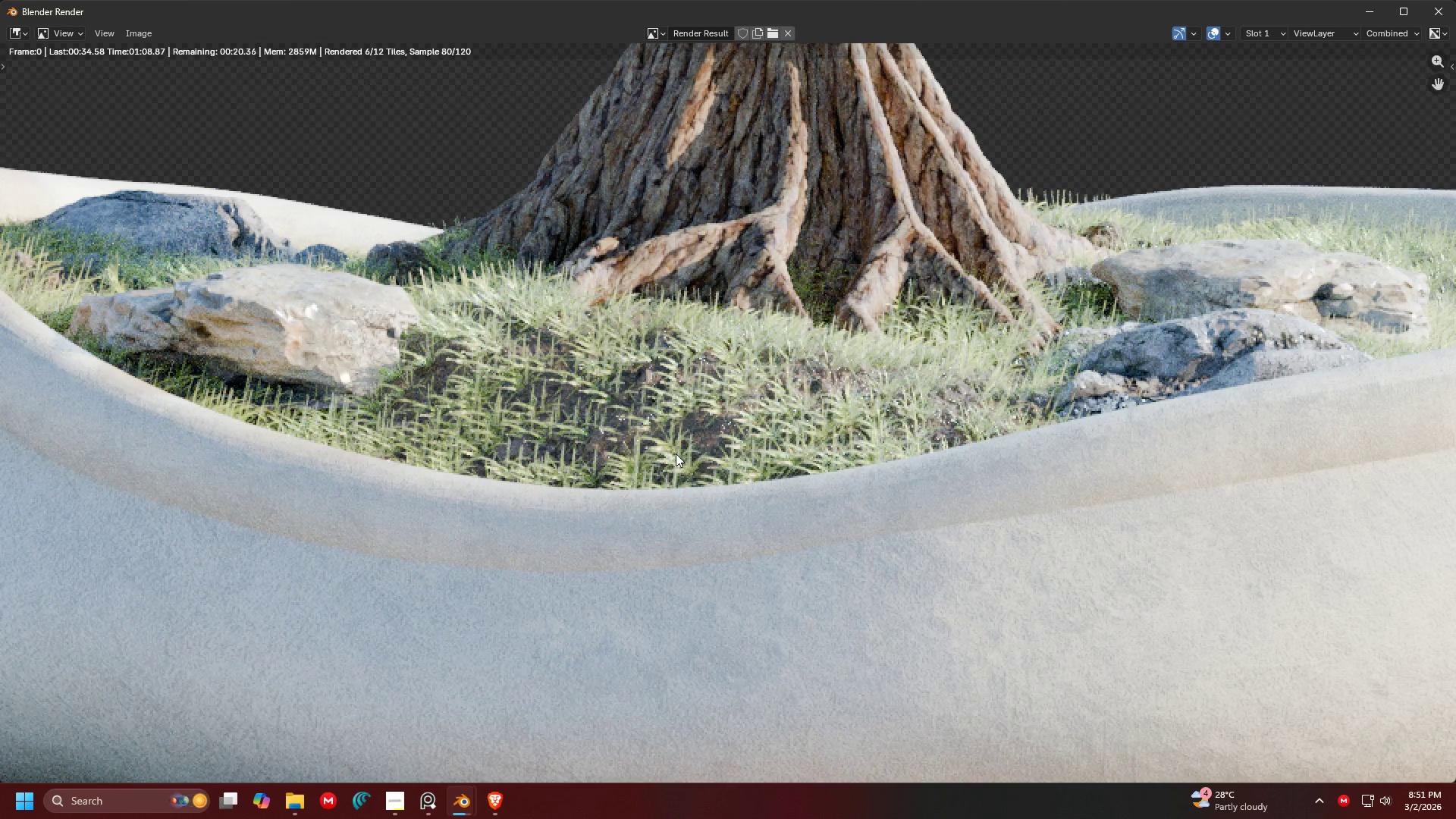 
scroll: coordinate [672, 507], scroll_direction: down, amount: 2.0
 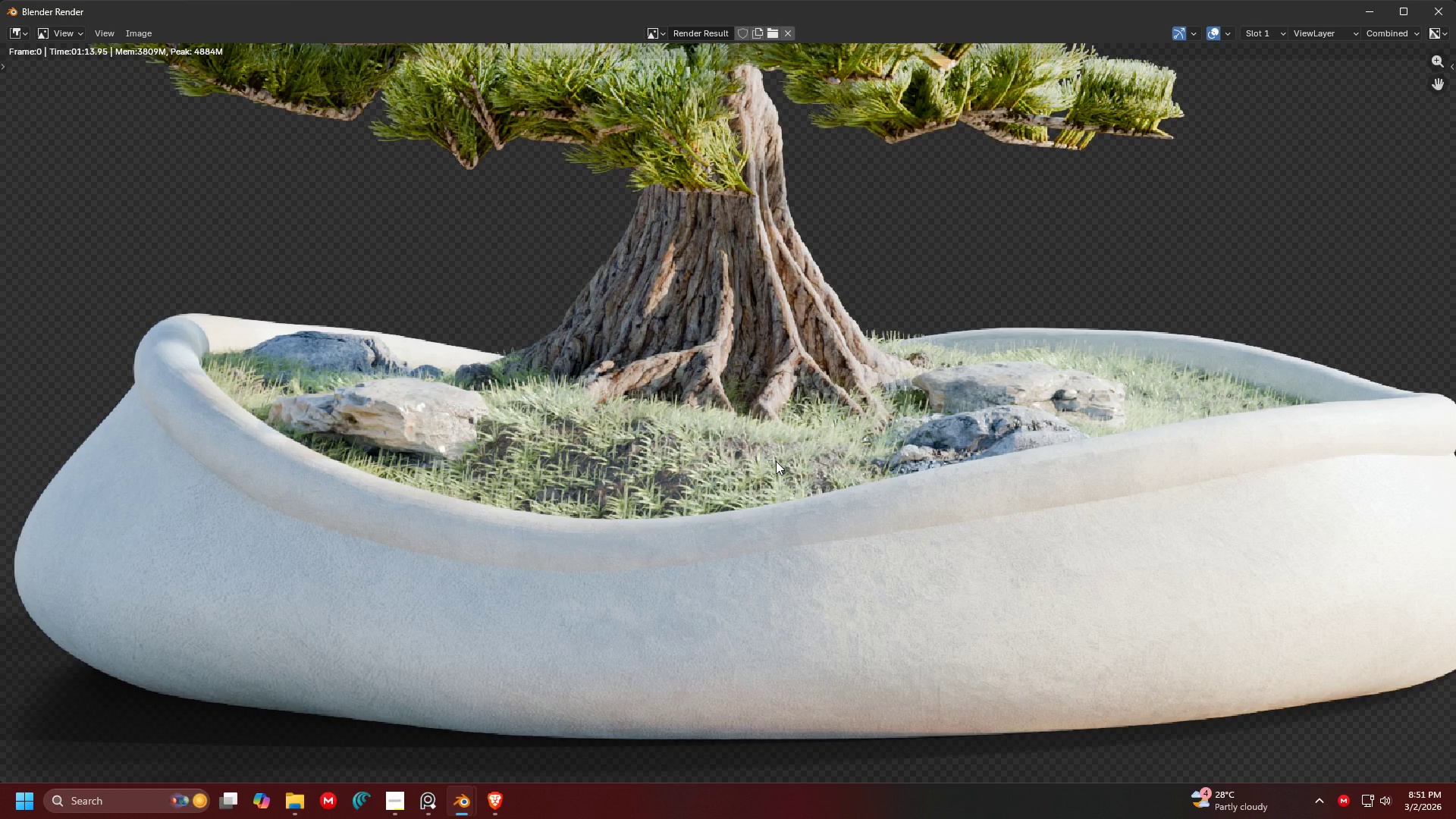 
wait(7.29)
 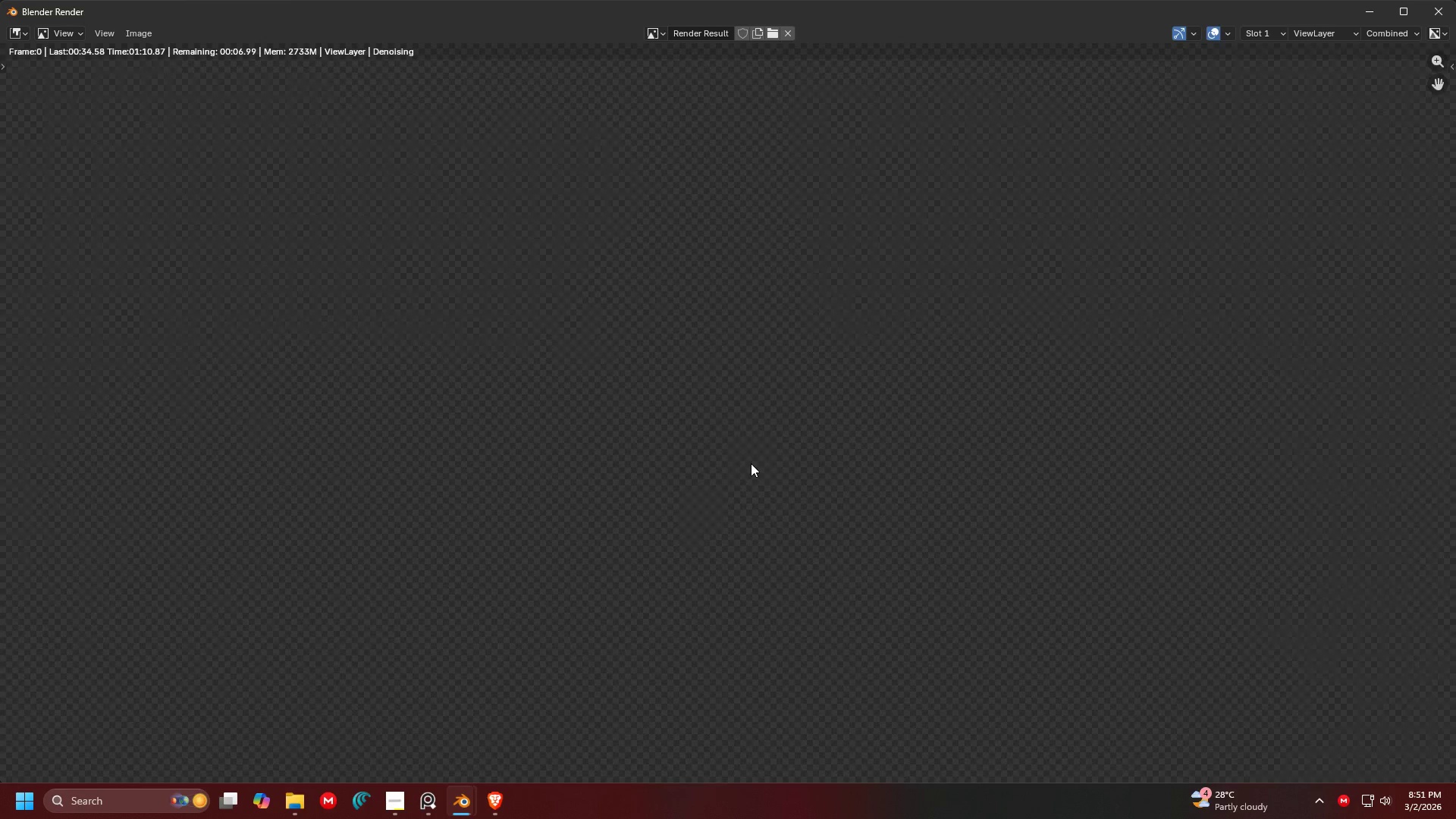 
scroll: coordinate [795, 430], scroll_direction: down, amount: 4.0
 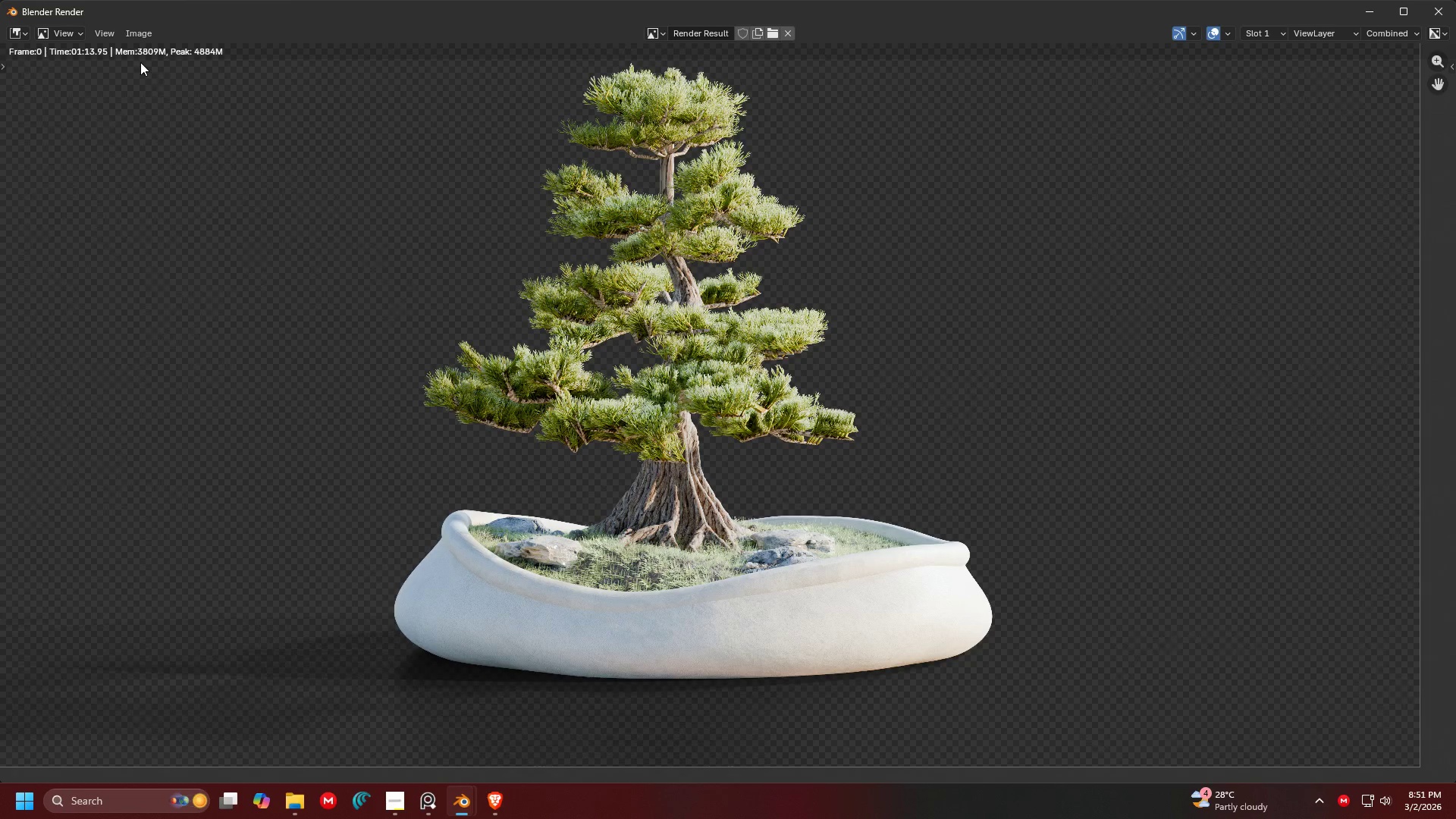 
left_click([145, 36])
 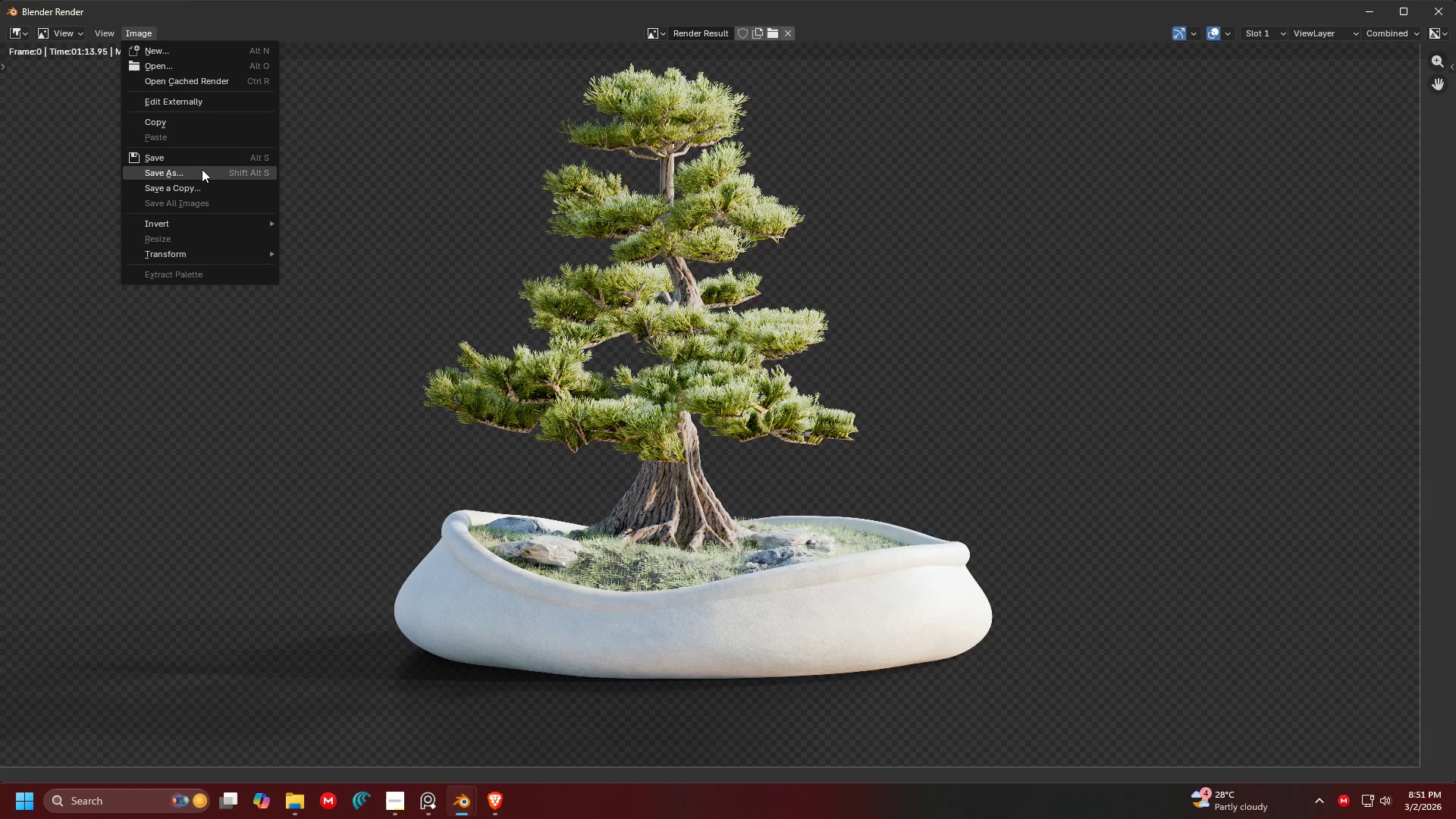 
left_click([202, 169])
 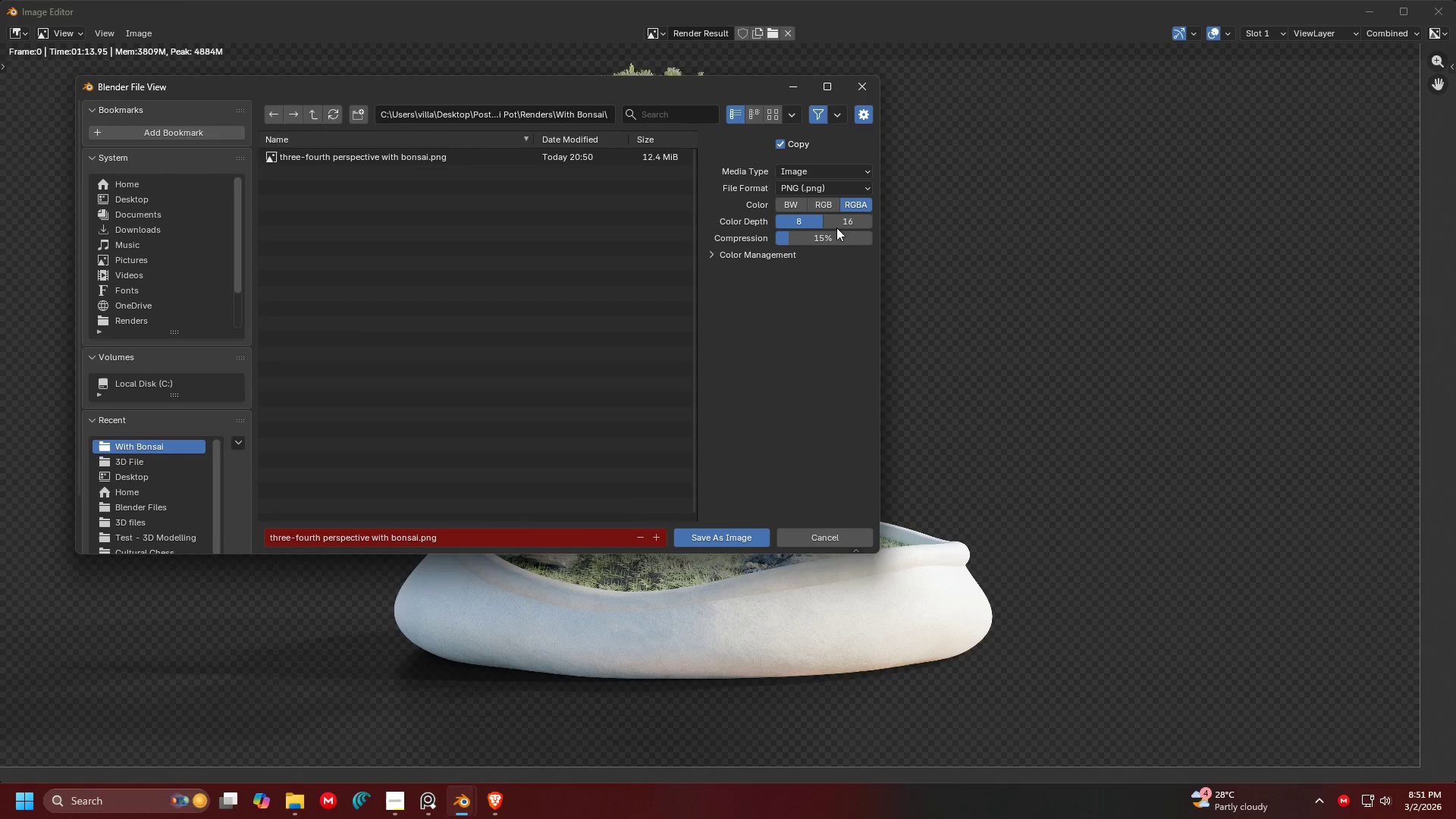 
left_click([841, 217])
 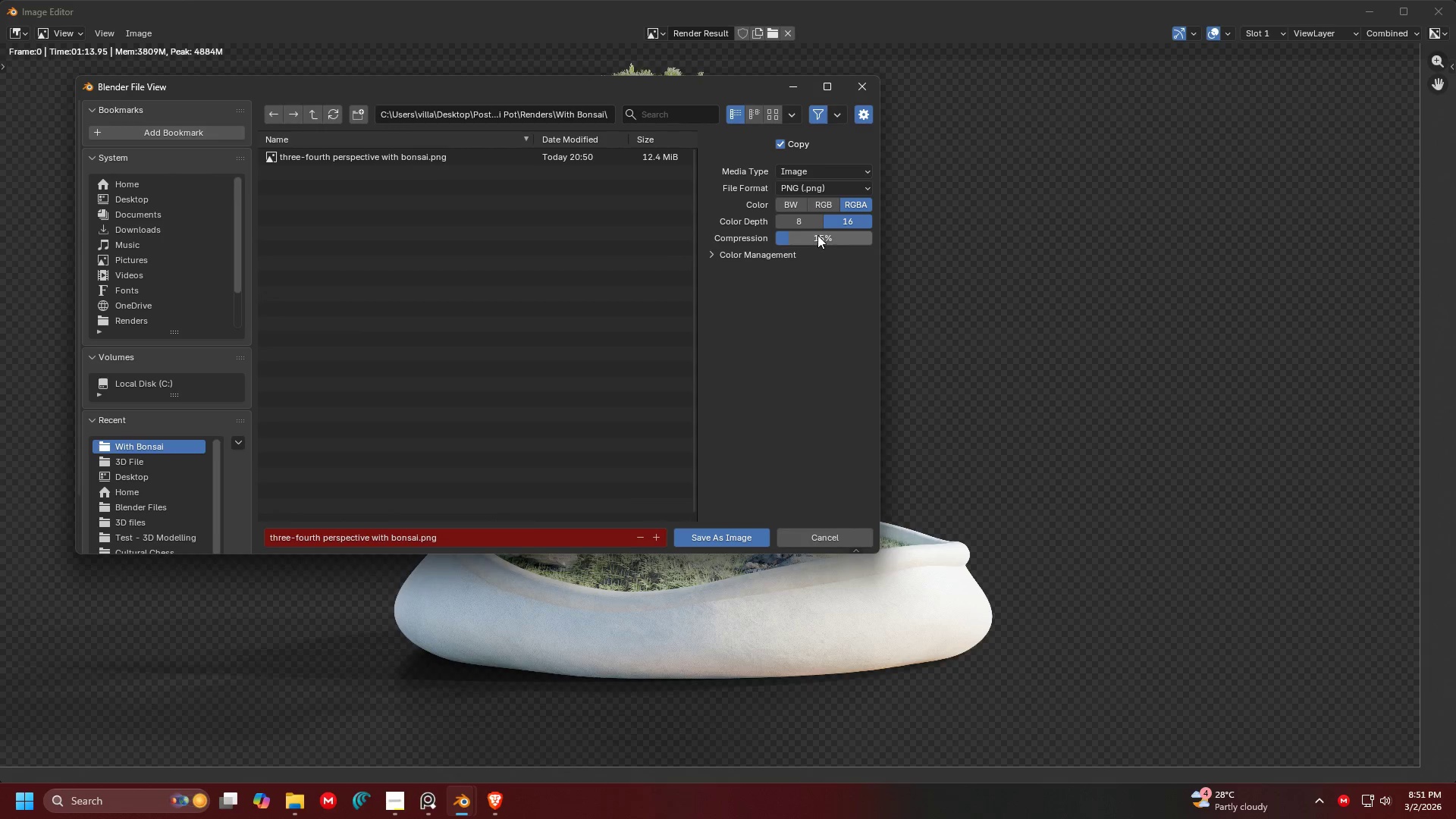 
left_click_drag(start_coordinate=[814, 235], to_coordinate=[1053, 233])
 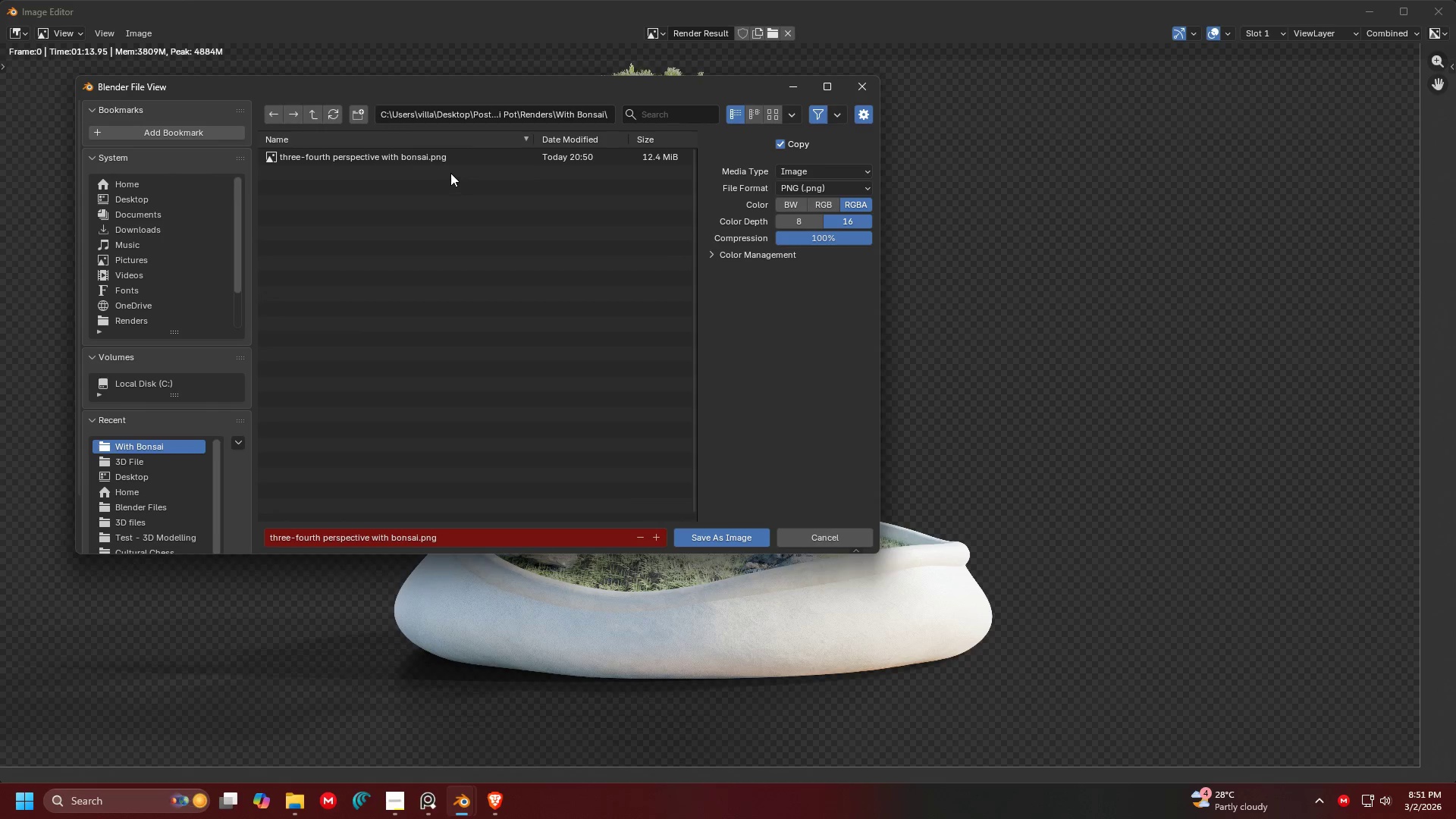 
left_click([443, 163])
 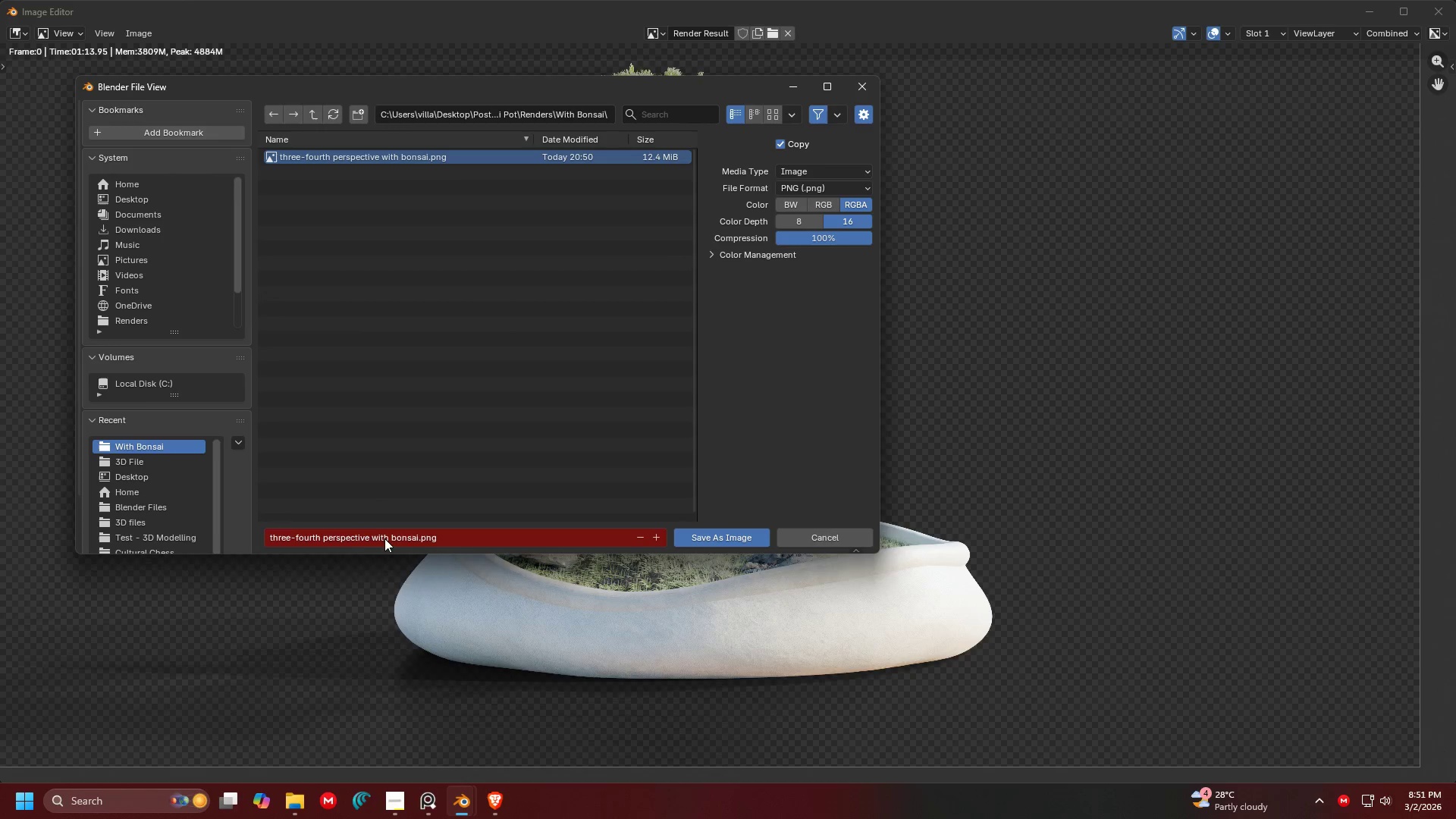 
left_click([385, 539])
 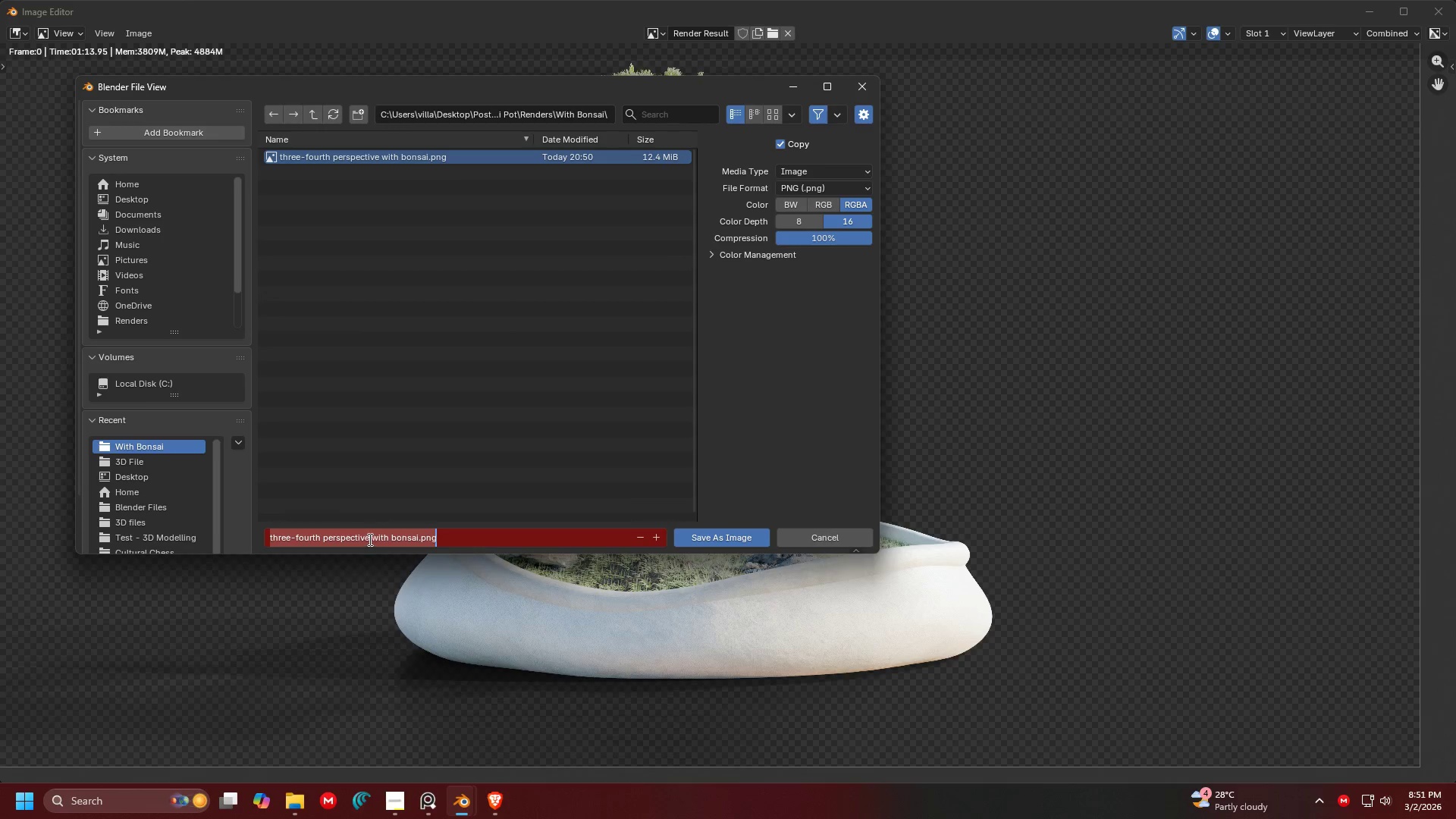 
left_click_drag(start_coordinate=[371, 538], to_coordinate=[238, 542])
 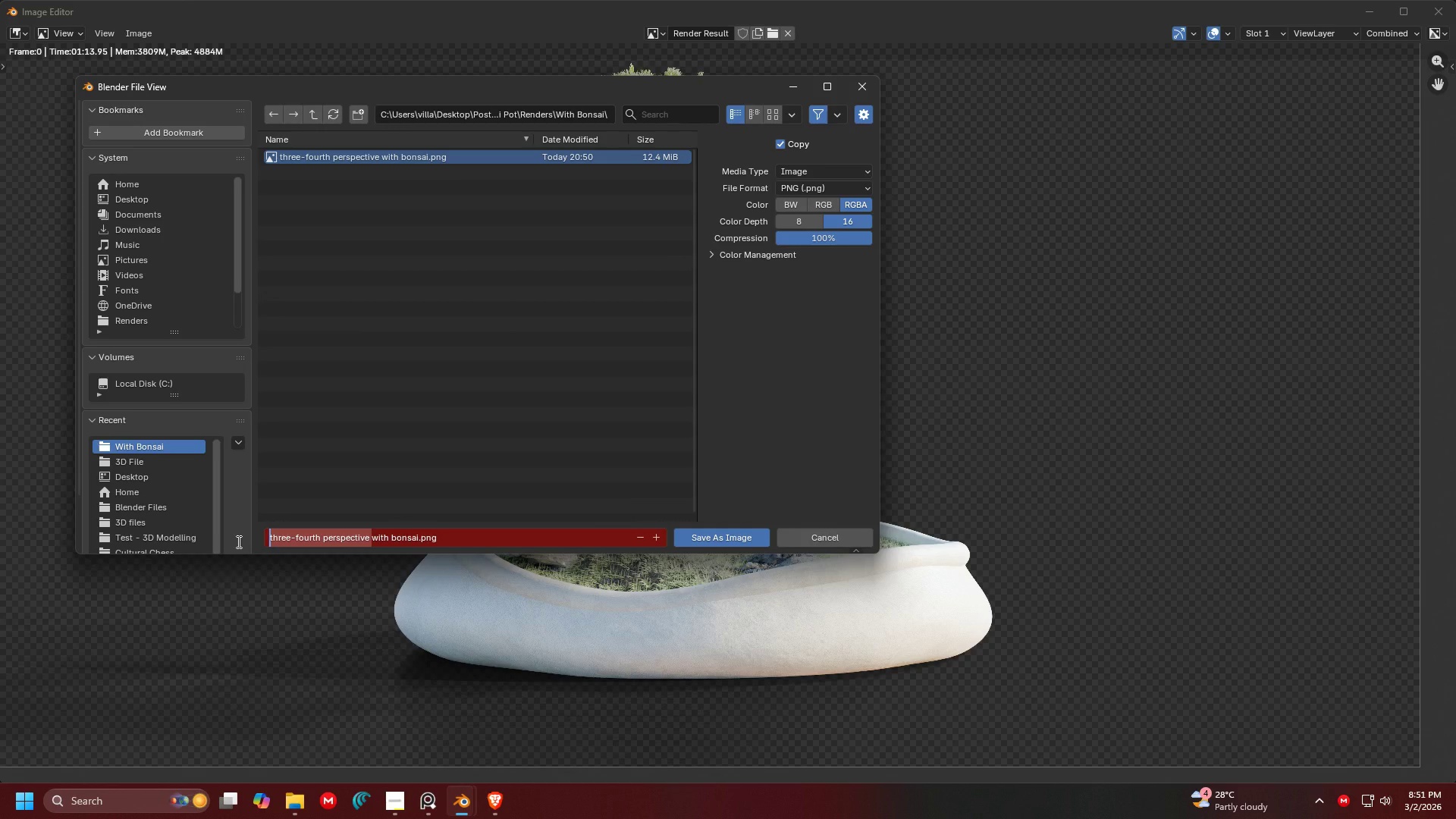 
type(Front Perspective )
 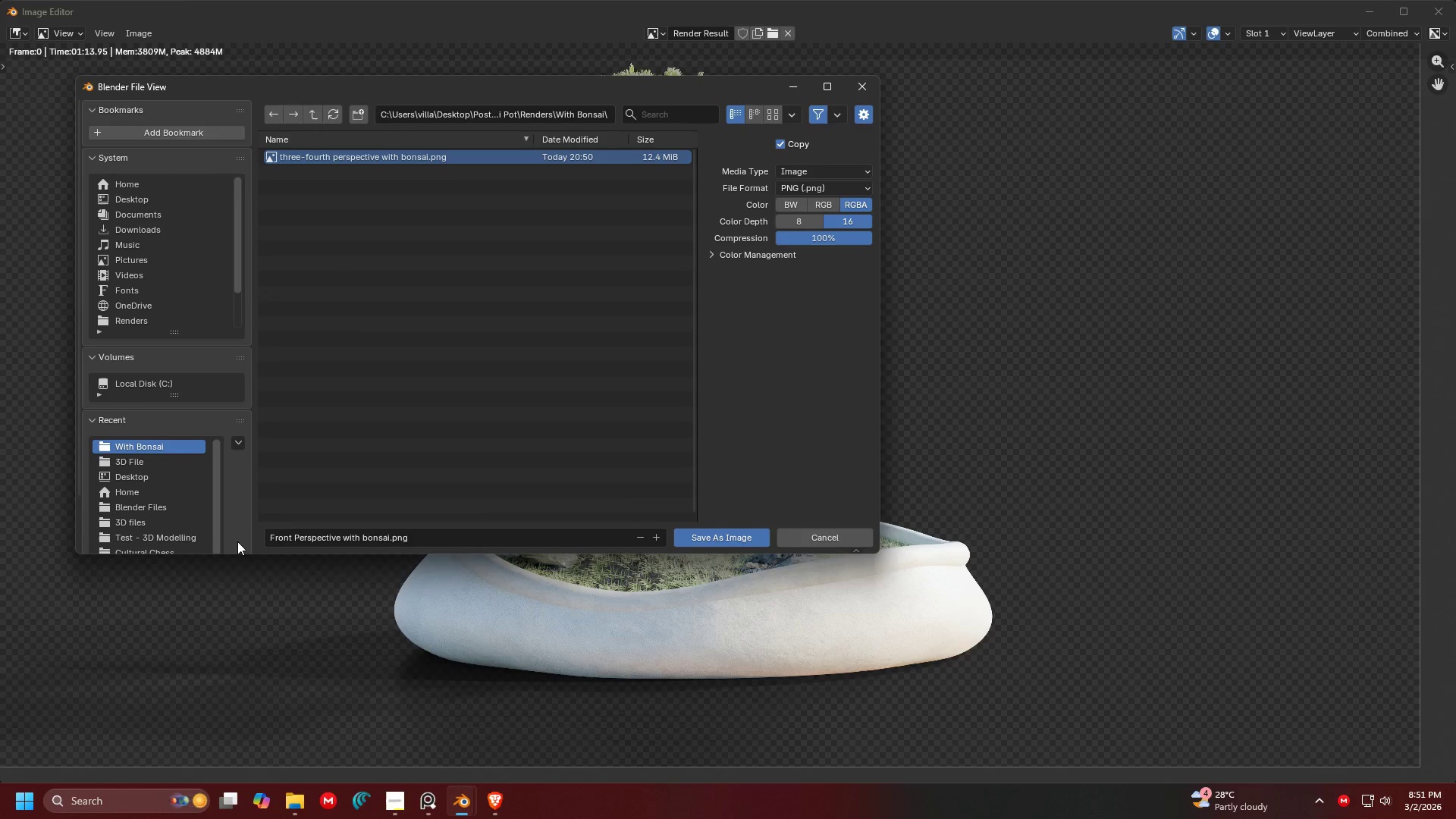 
key(Enter)
 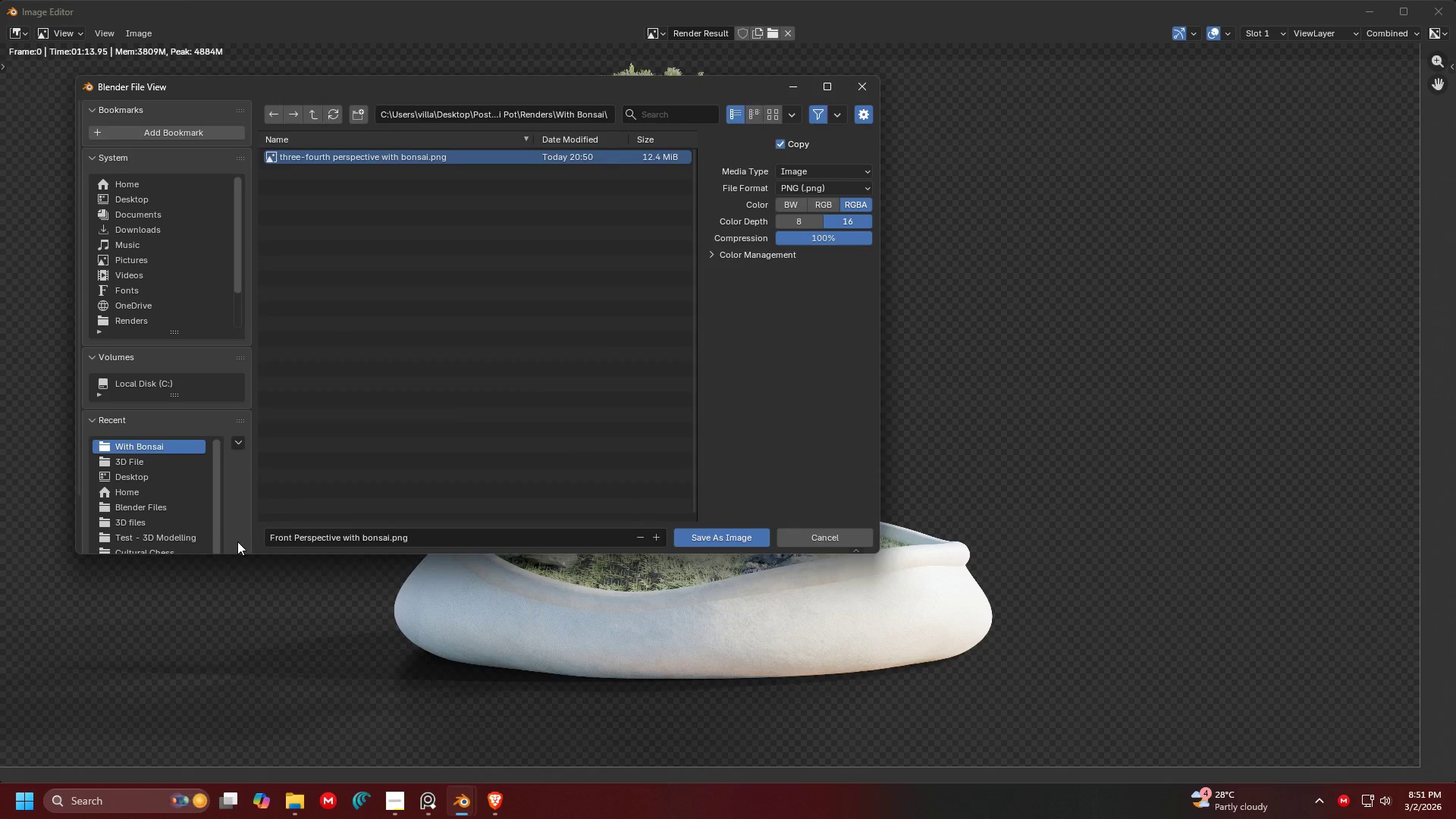 
key(Enter)
 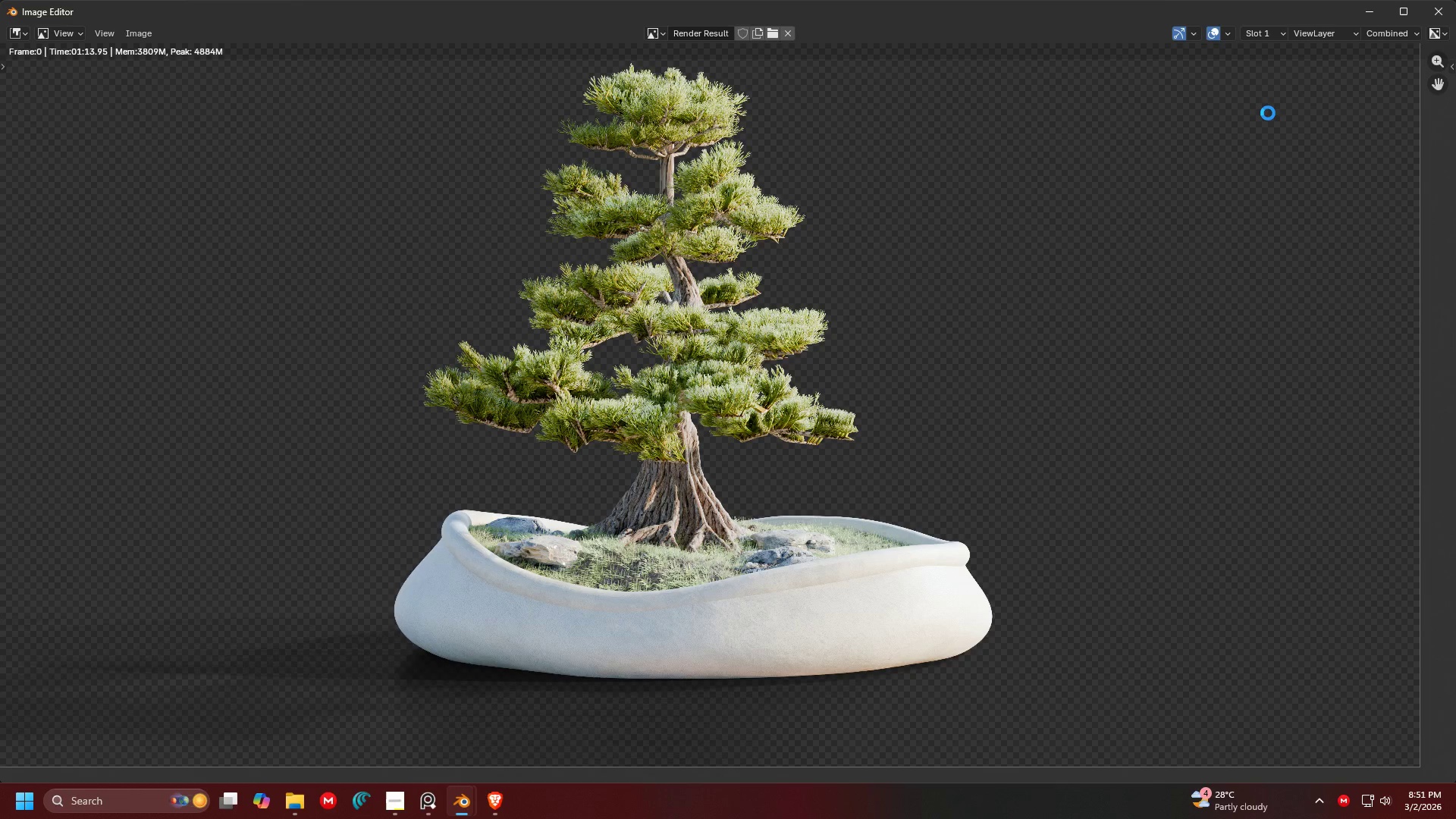 
wait(15.17)
 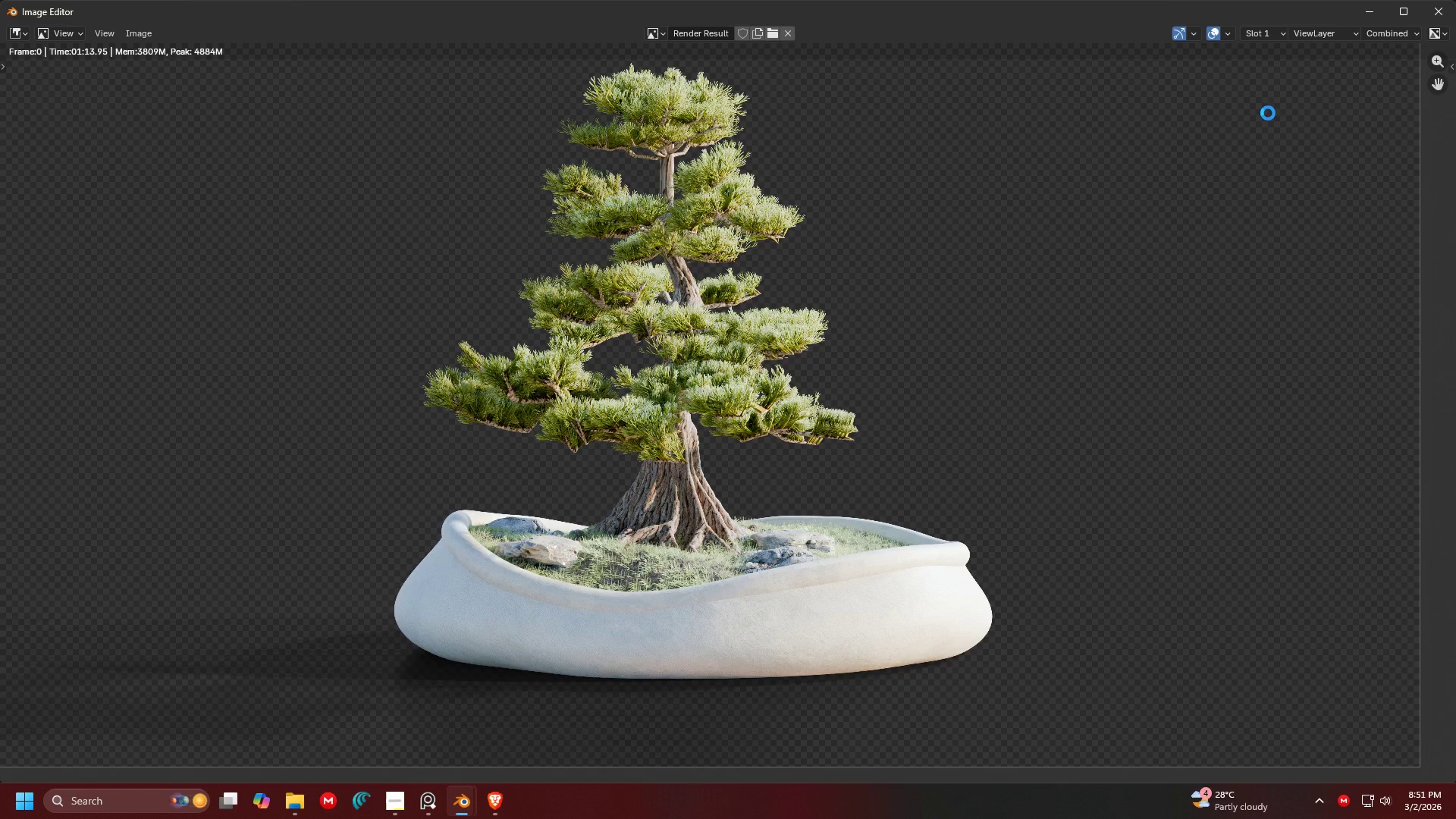 
left_click([1439, 10])
 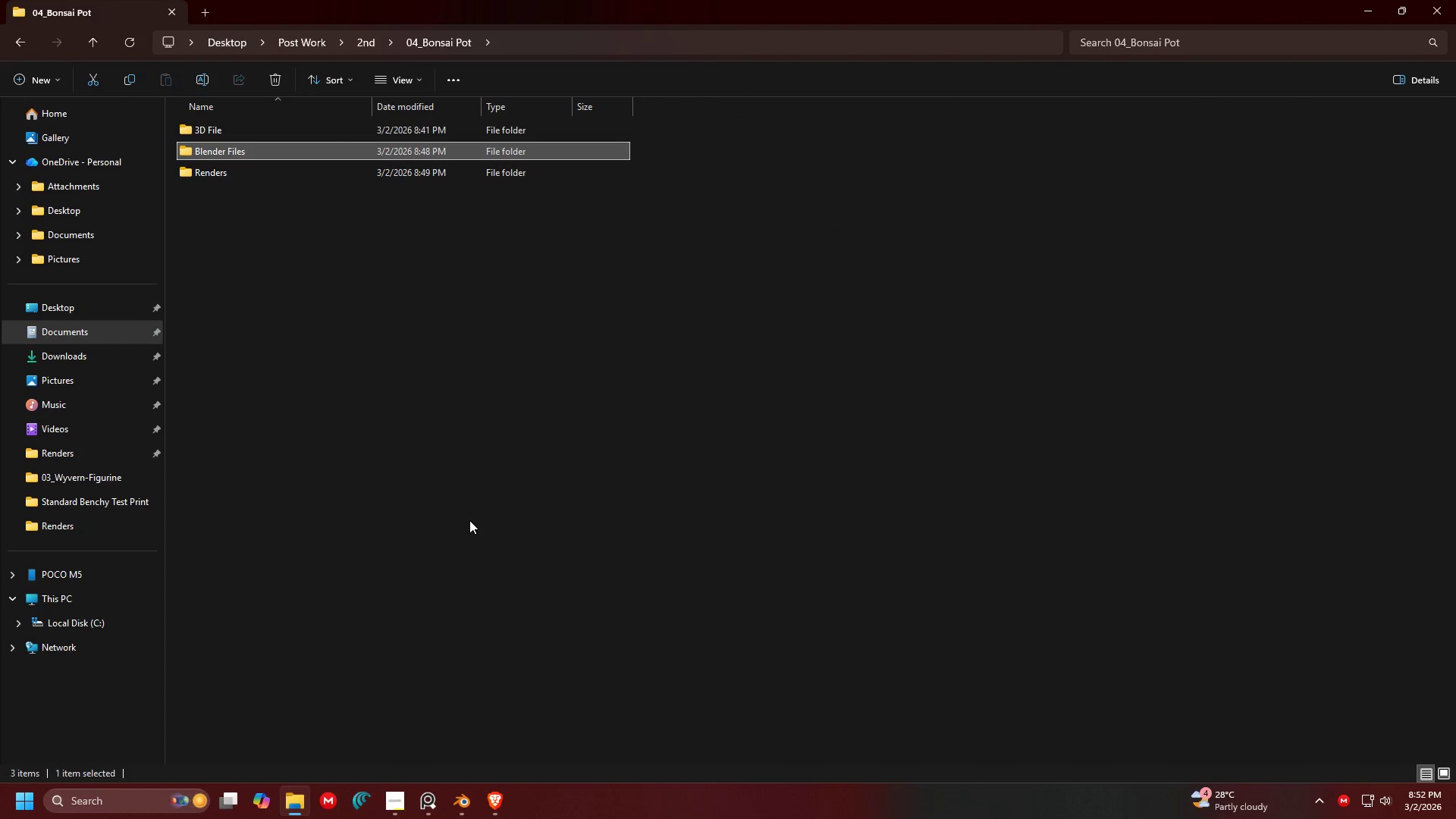 
left_click([471, 817])
 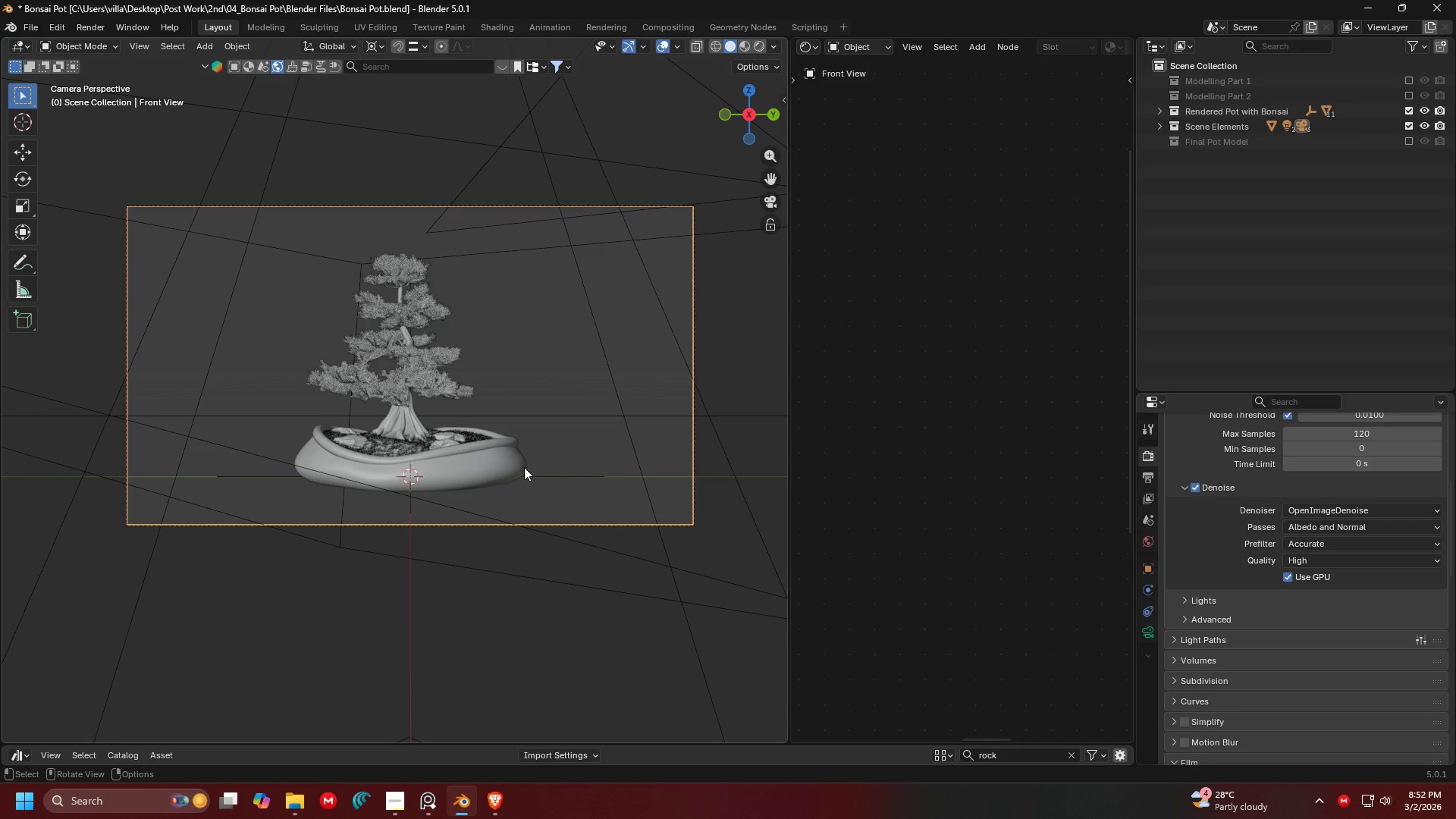 
key(Shift+ShiftLeft)
 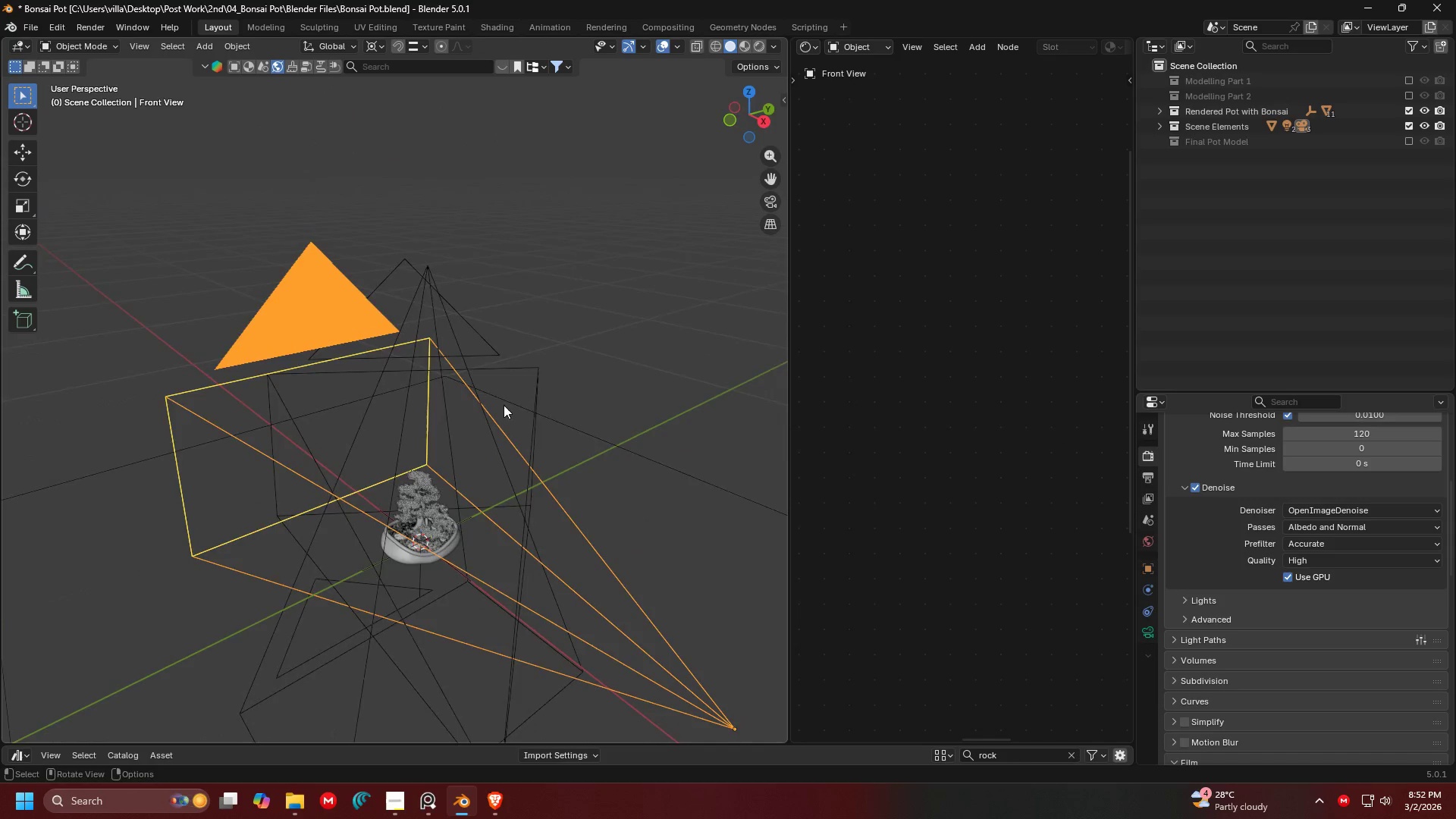 
scroll: coordinate [497, 412], scroll_direction: down, amount: 7.0
 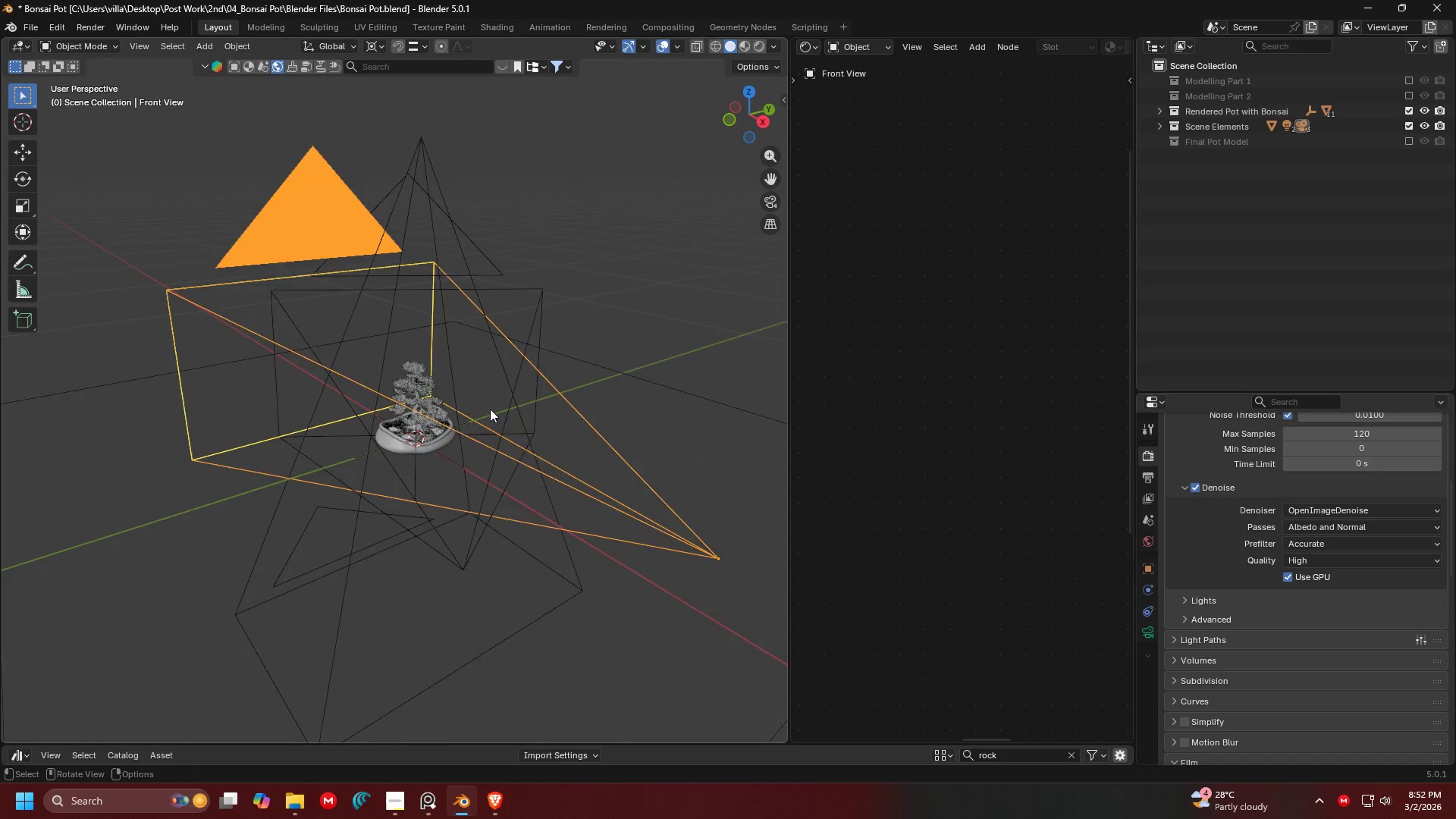 
left_click([517, 373])
 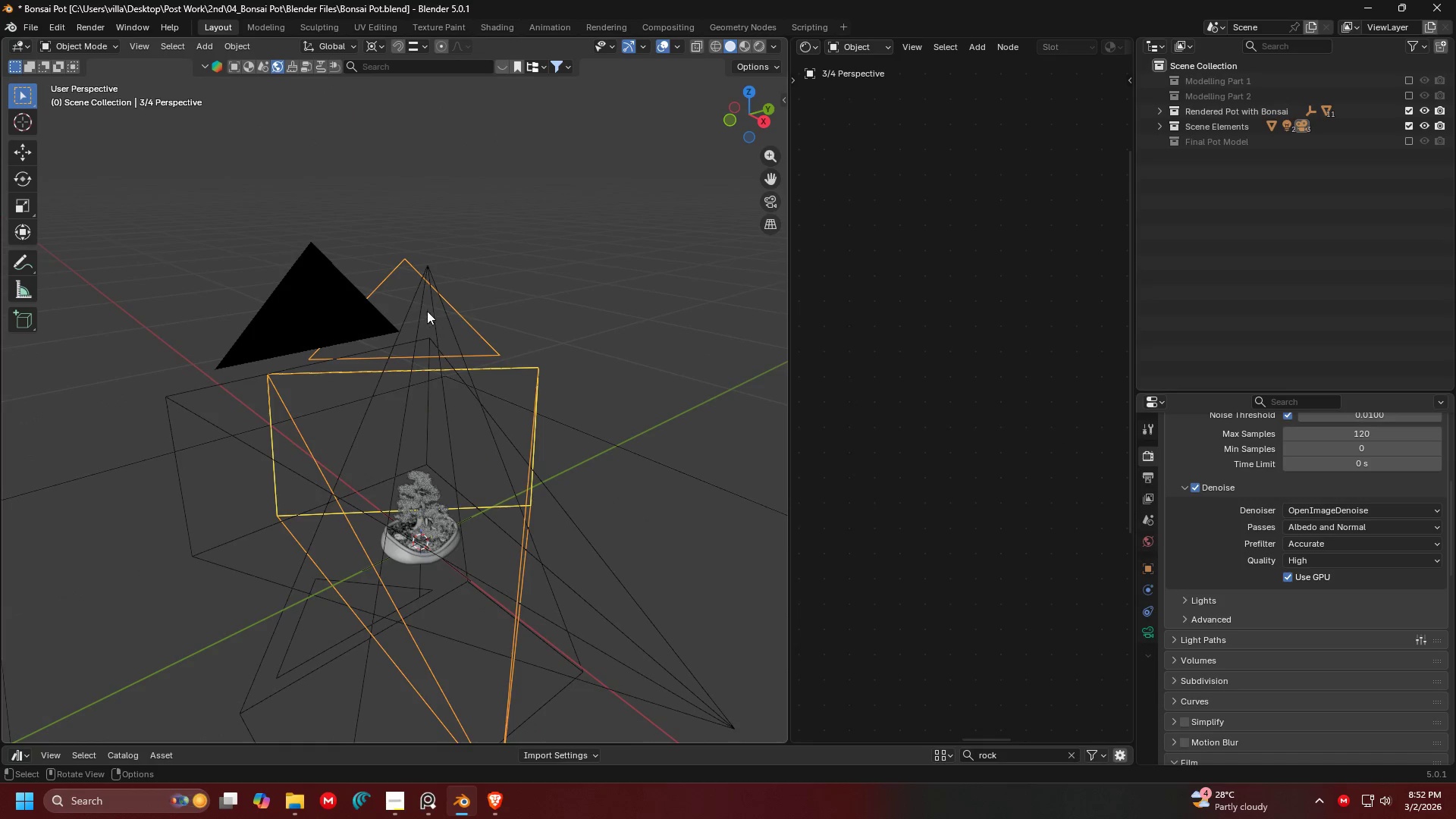 
left_click([426, 286])
 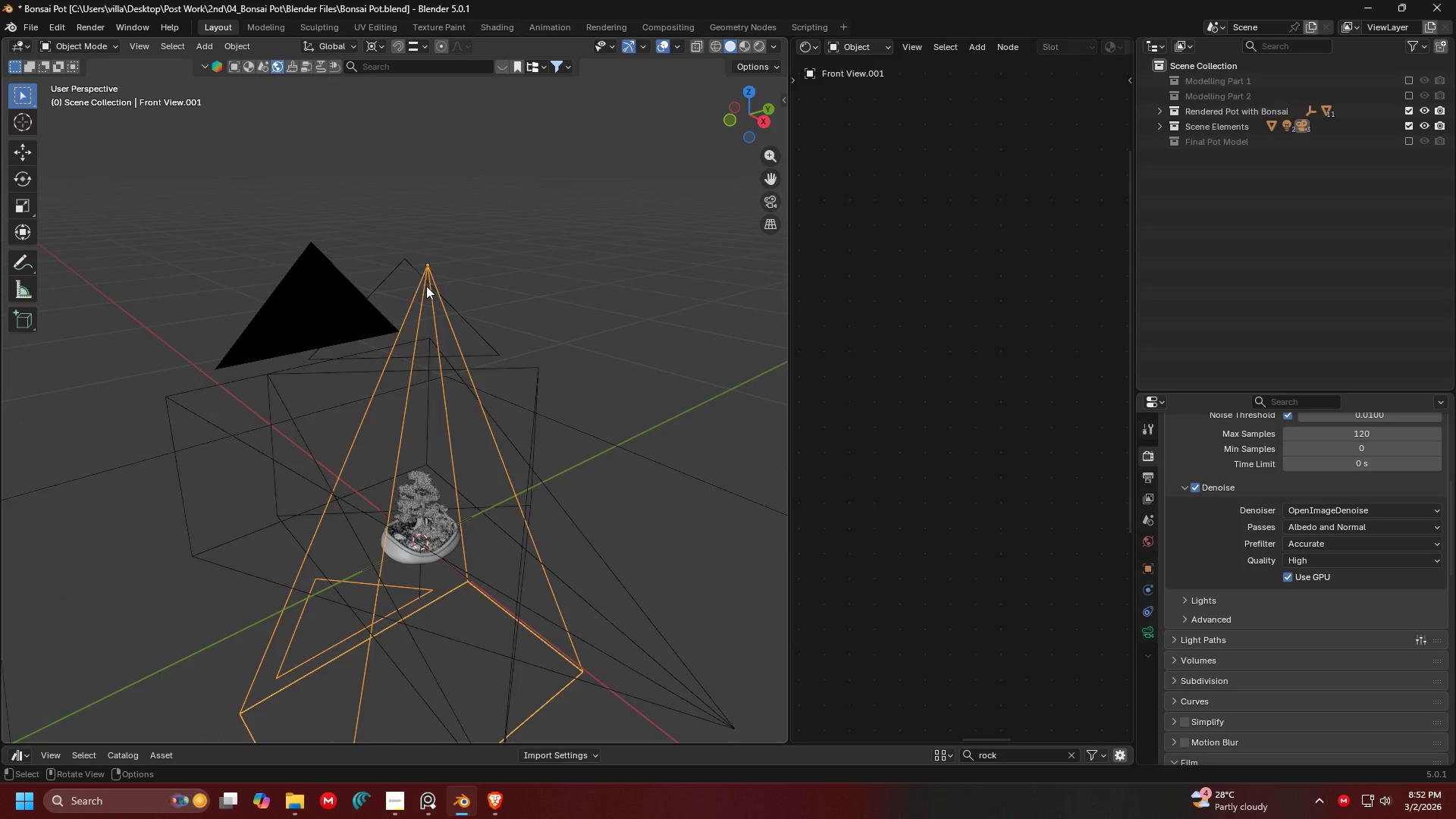 
right_click([426, 286])
 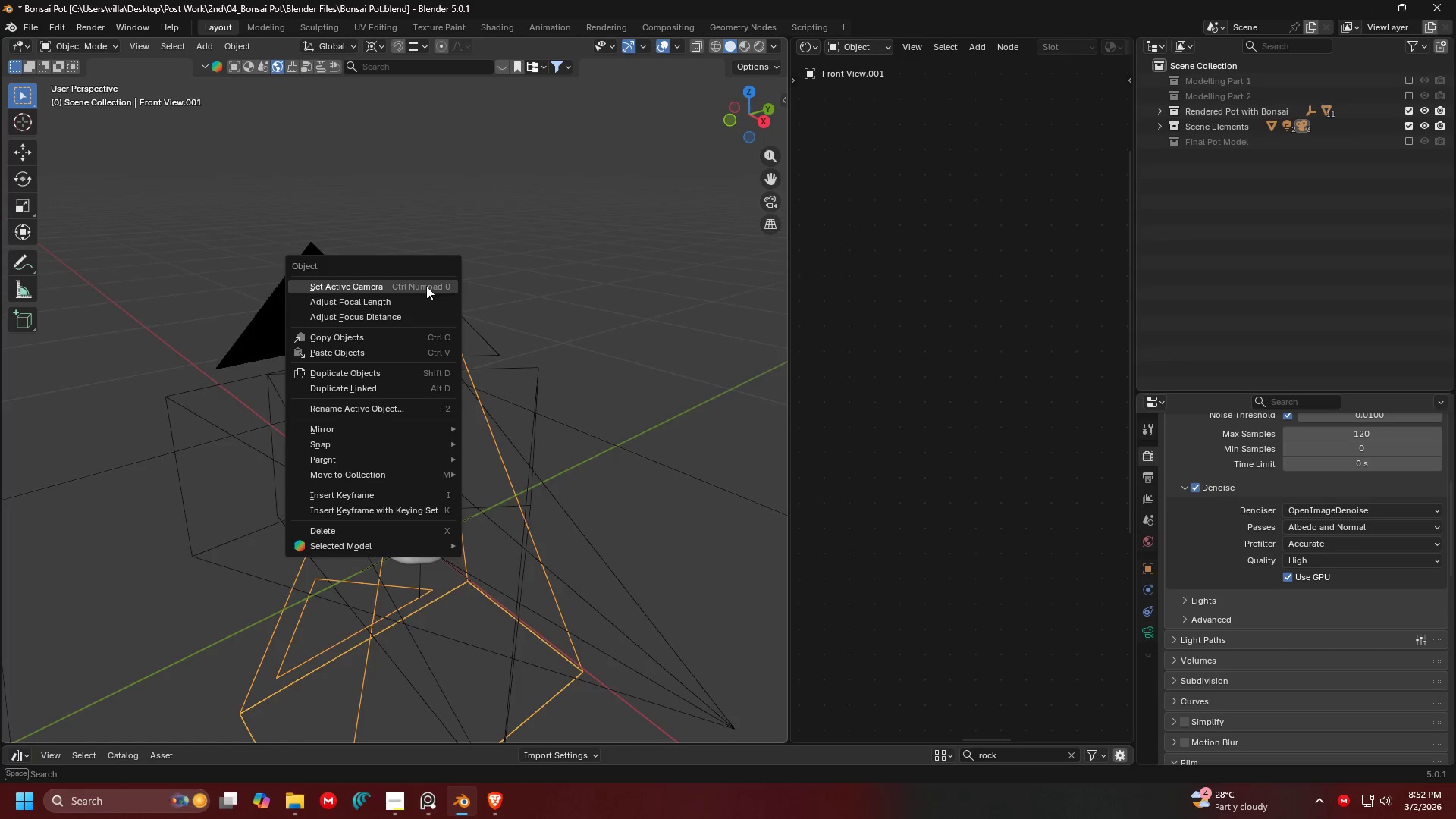 
left_click([426, 286])
 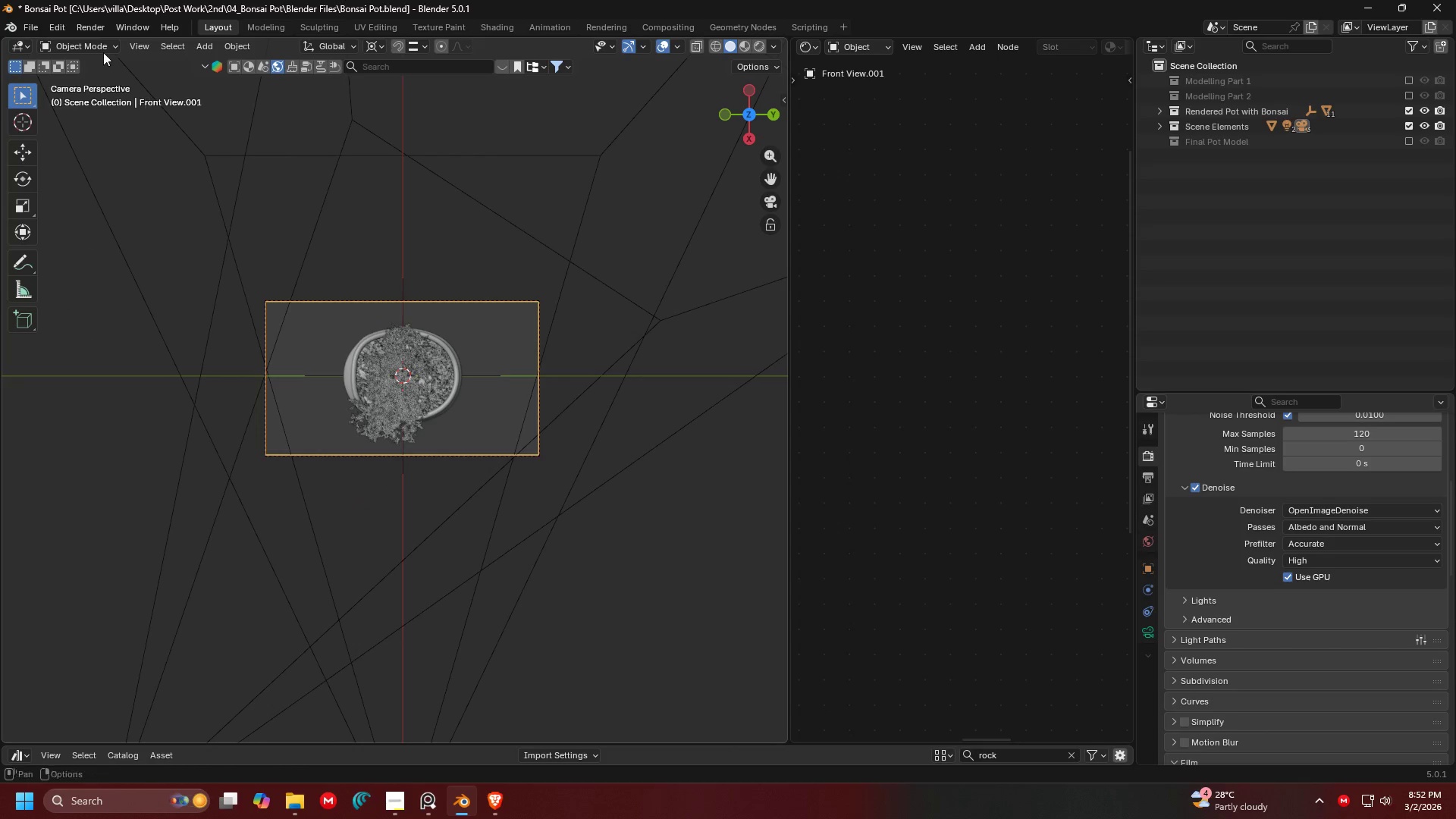 
left_click([85, 29])
 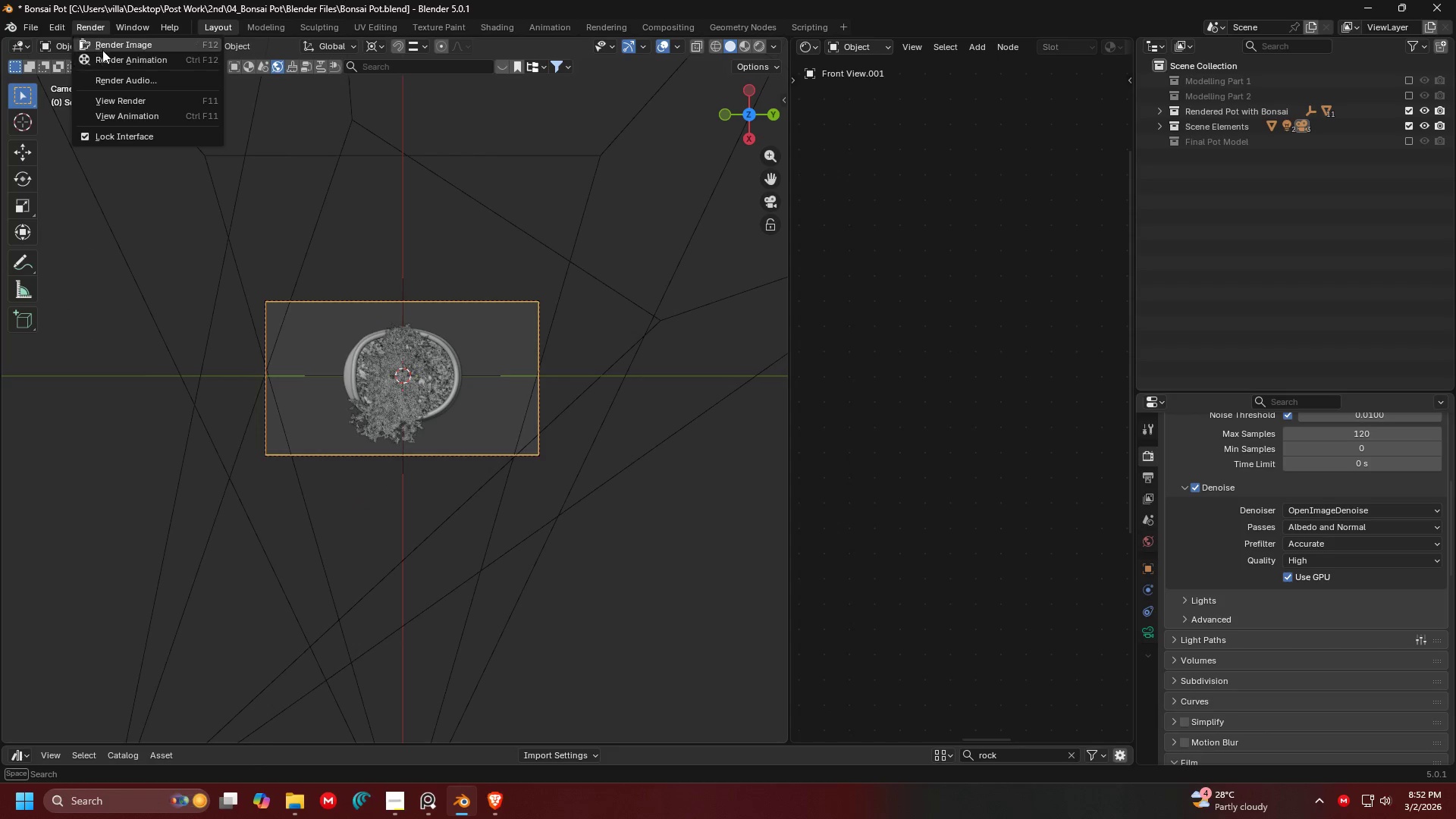 
left_click([104, 45])
 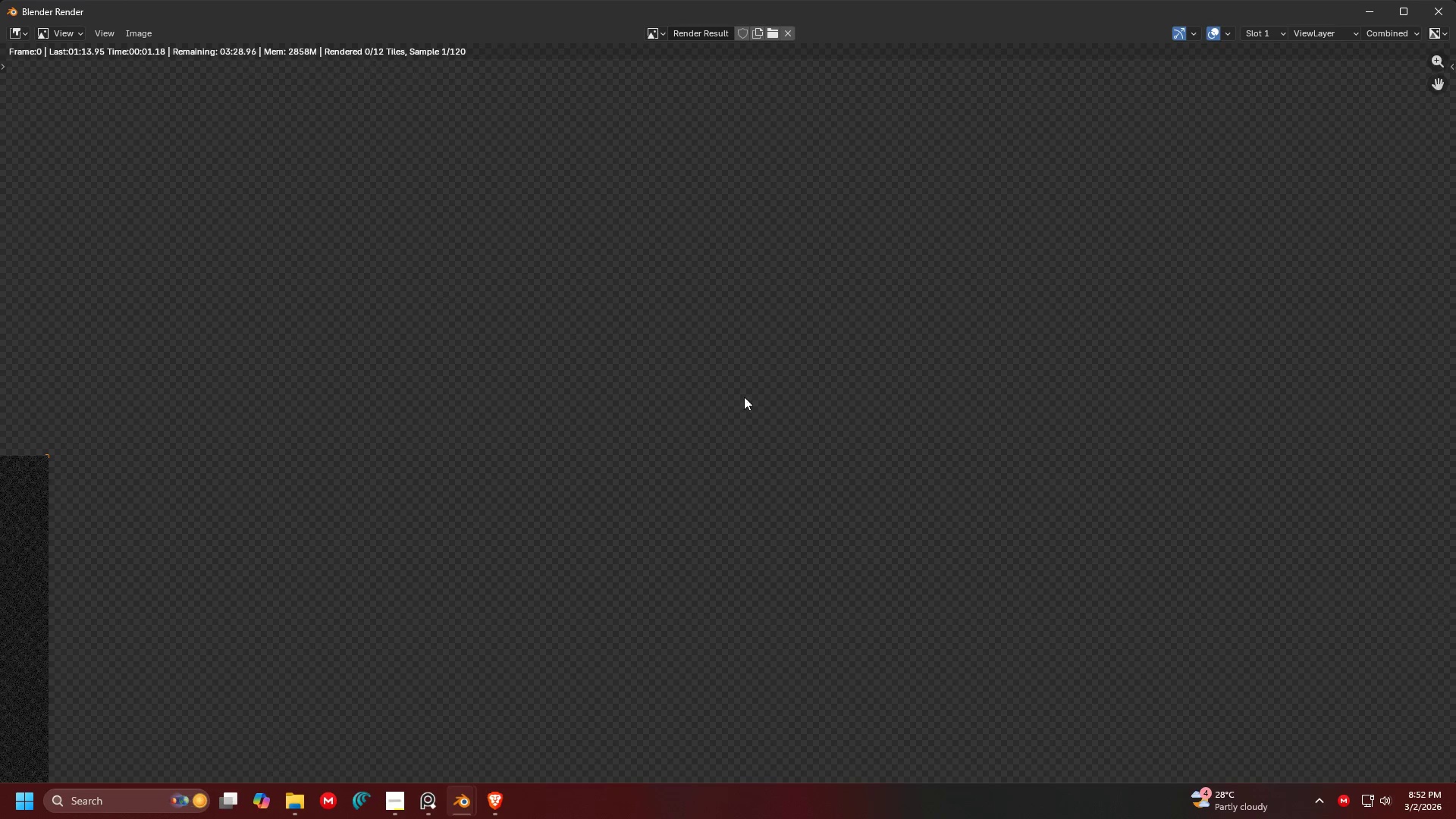 
scroll: coordinate [488, 441], scroll_direction: down, amount: 6.0